 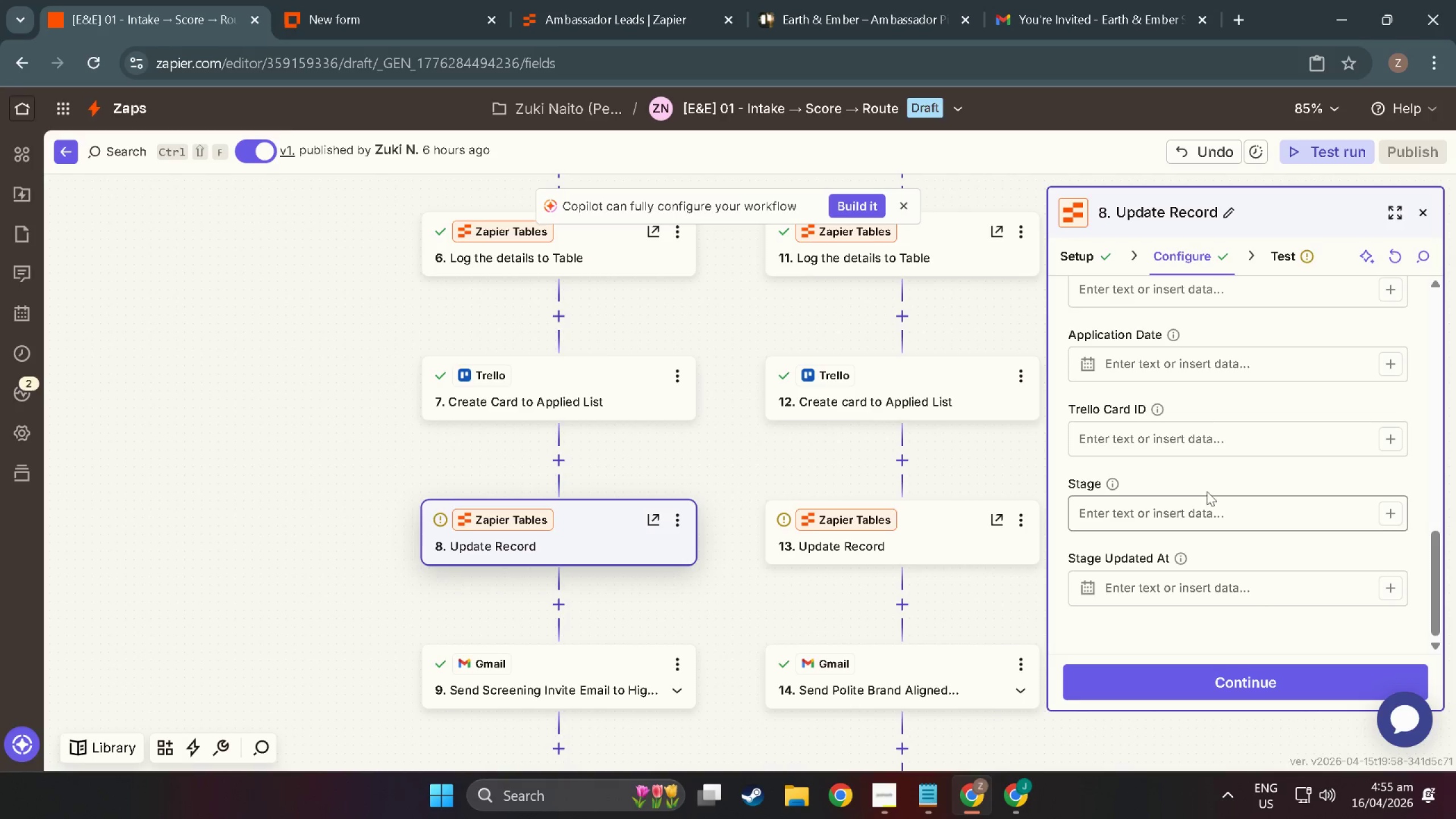 
scroll: coordinate [1215, 473], scroll_direction: up, amount: 1.0
 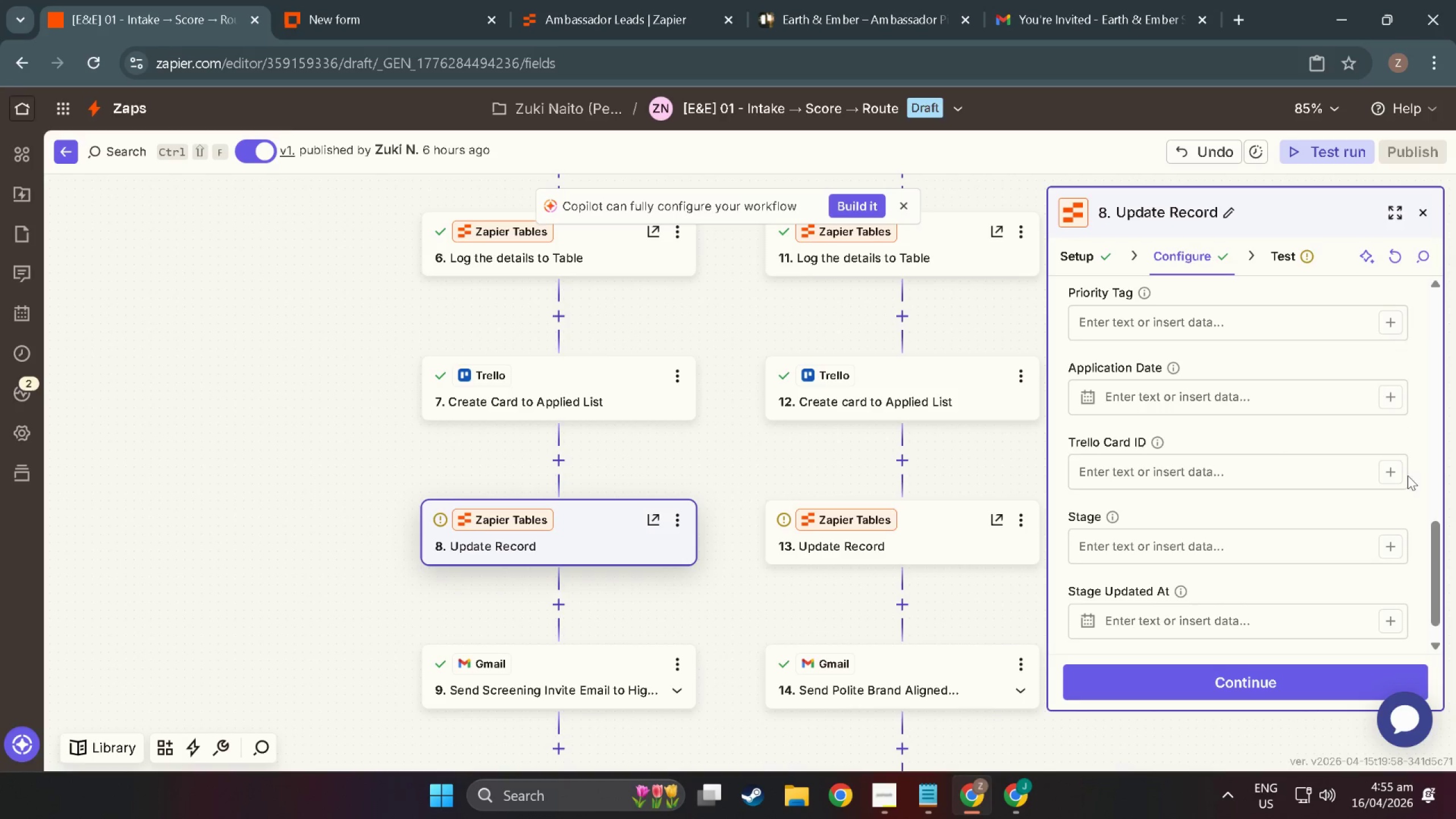 
left_click([1395, 475])
 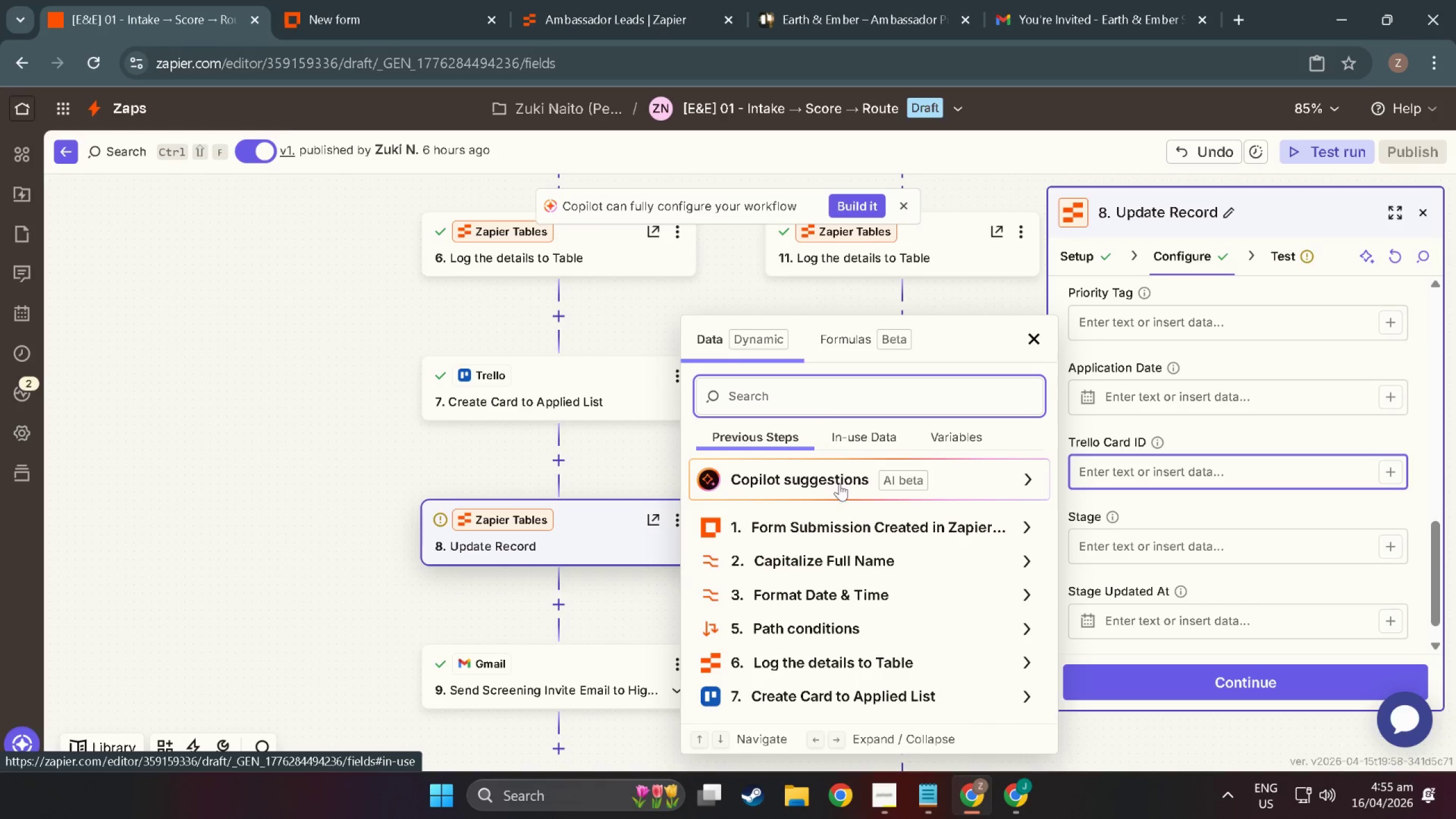 
scroll: coordinate [917, 651], scroll_direction: down, amount: 7.0
 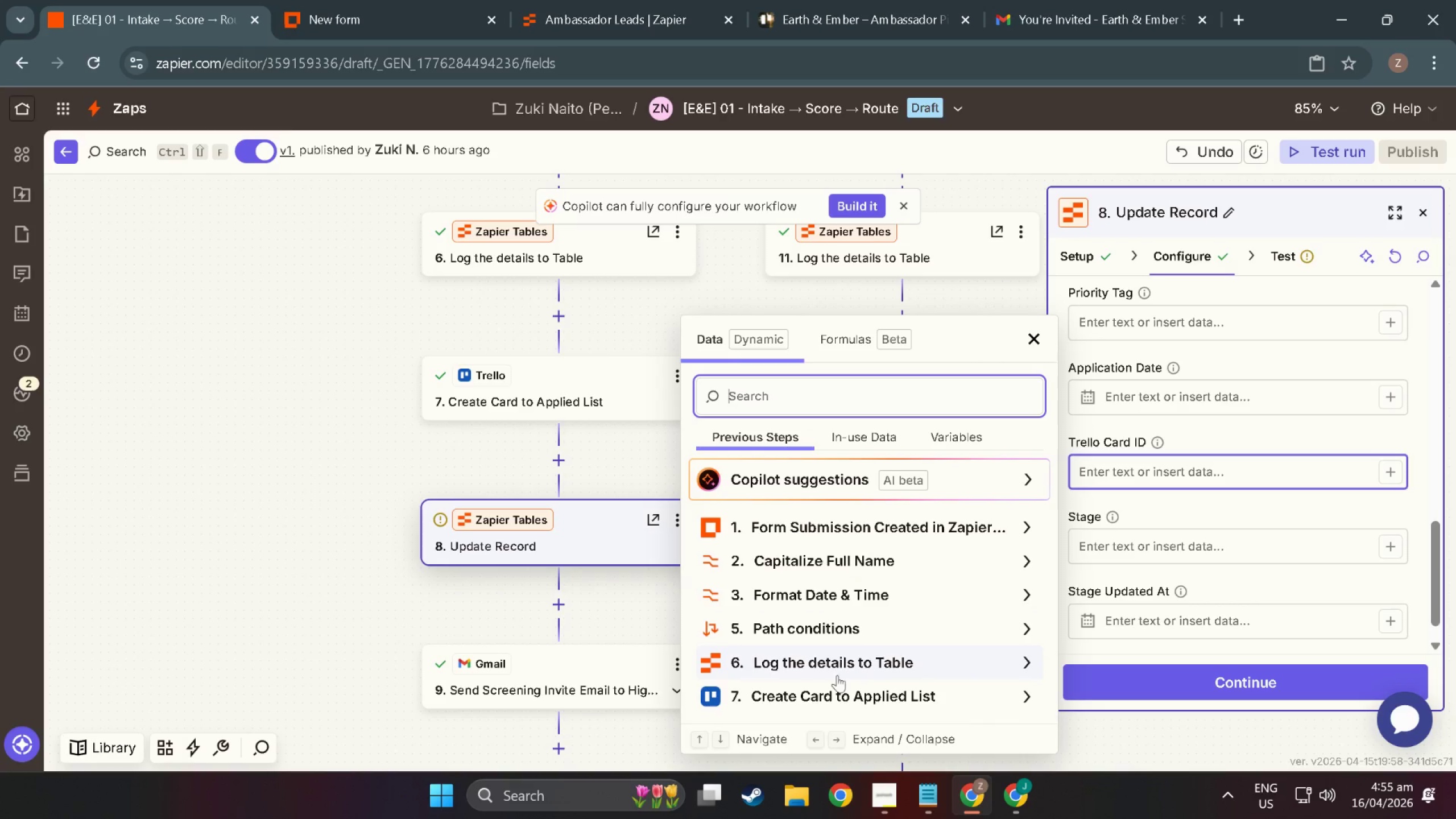 
left_click([839, 693])
 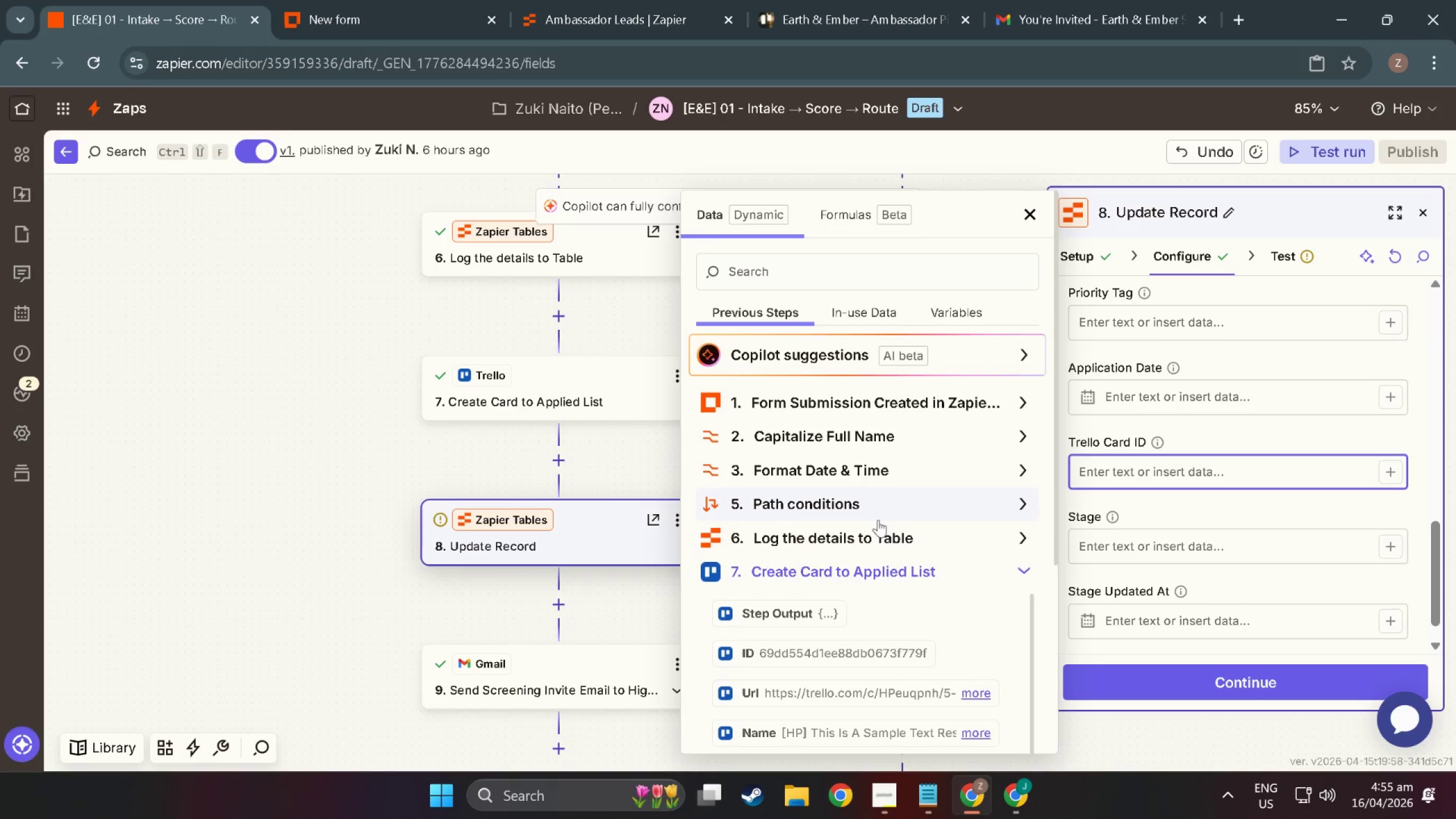 
scroll: coordinate [890, 553], scroll_direction: down, amount: 3.0
 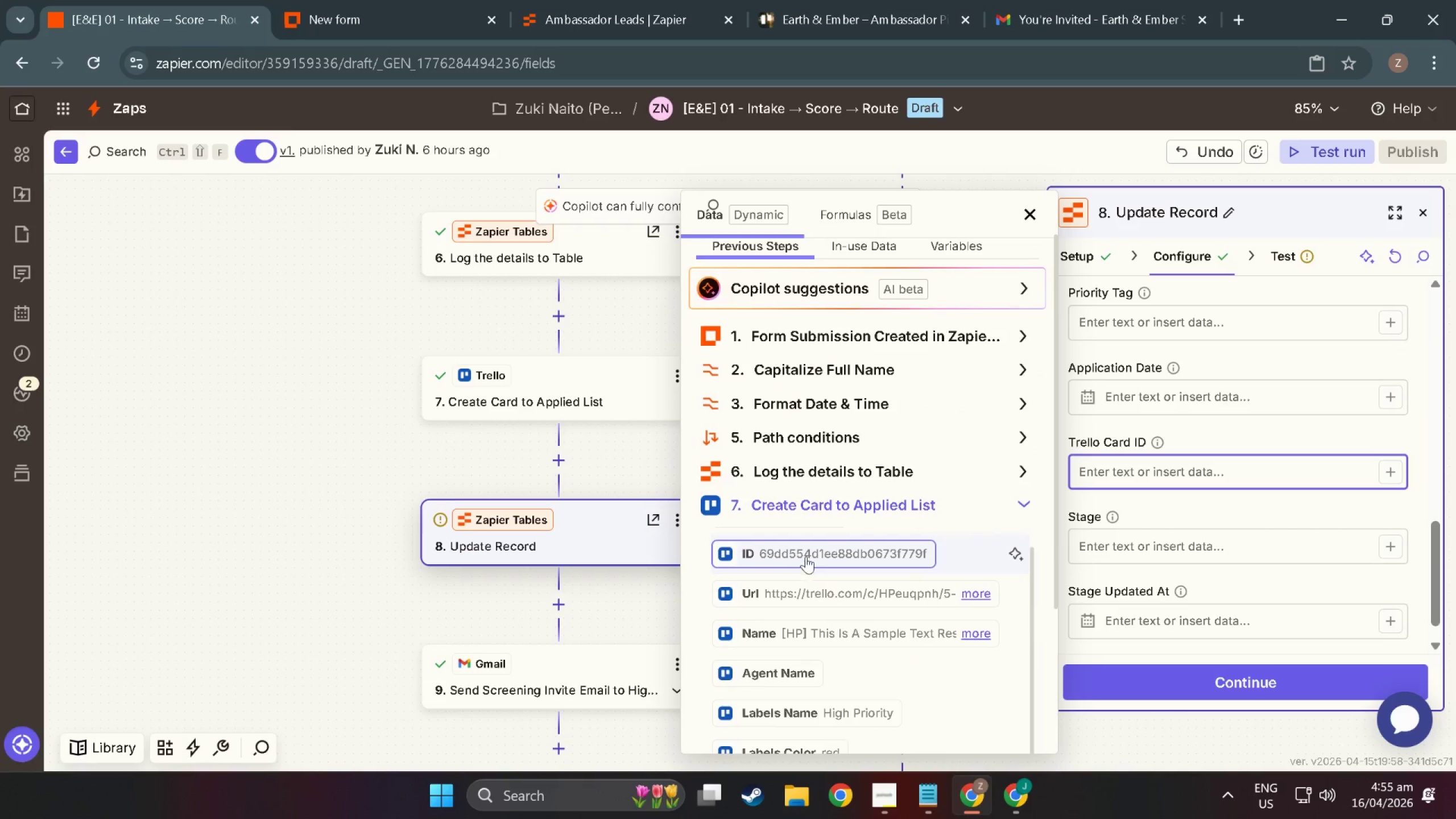 
left_click([806, 555])
 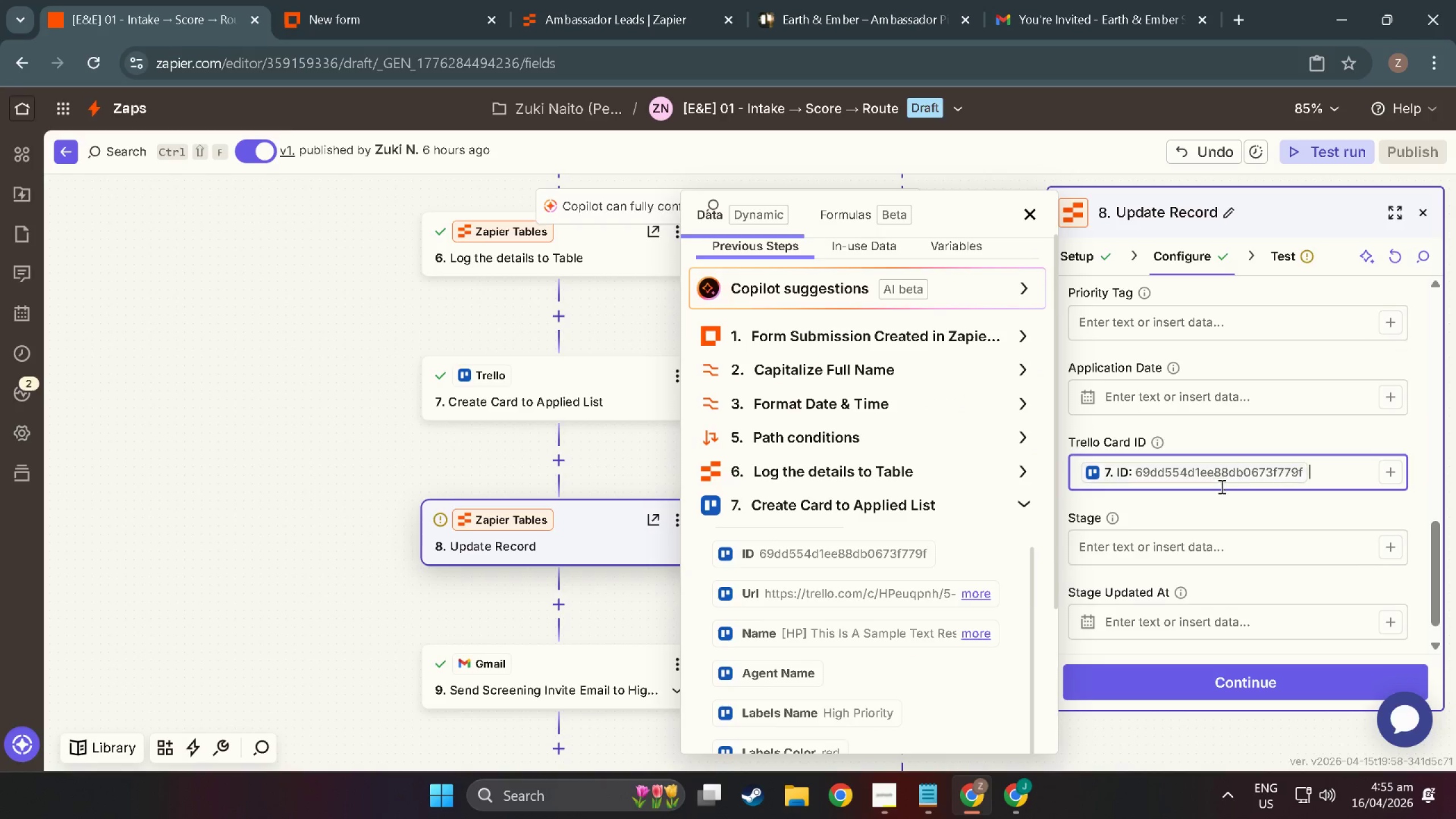 
scroll: coordinate [885, 669], scroll_direction: down, amount: 44.0
 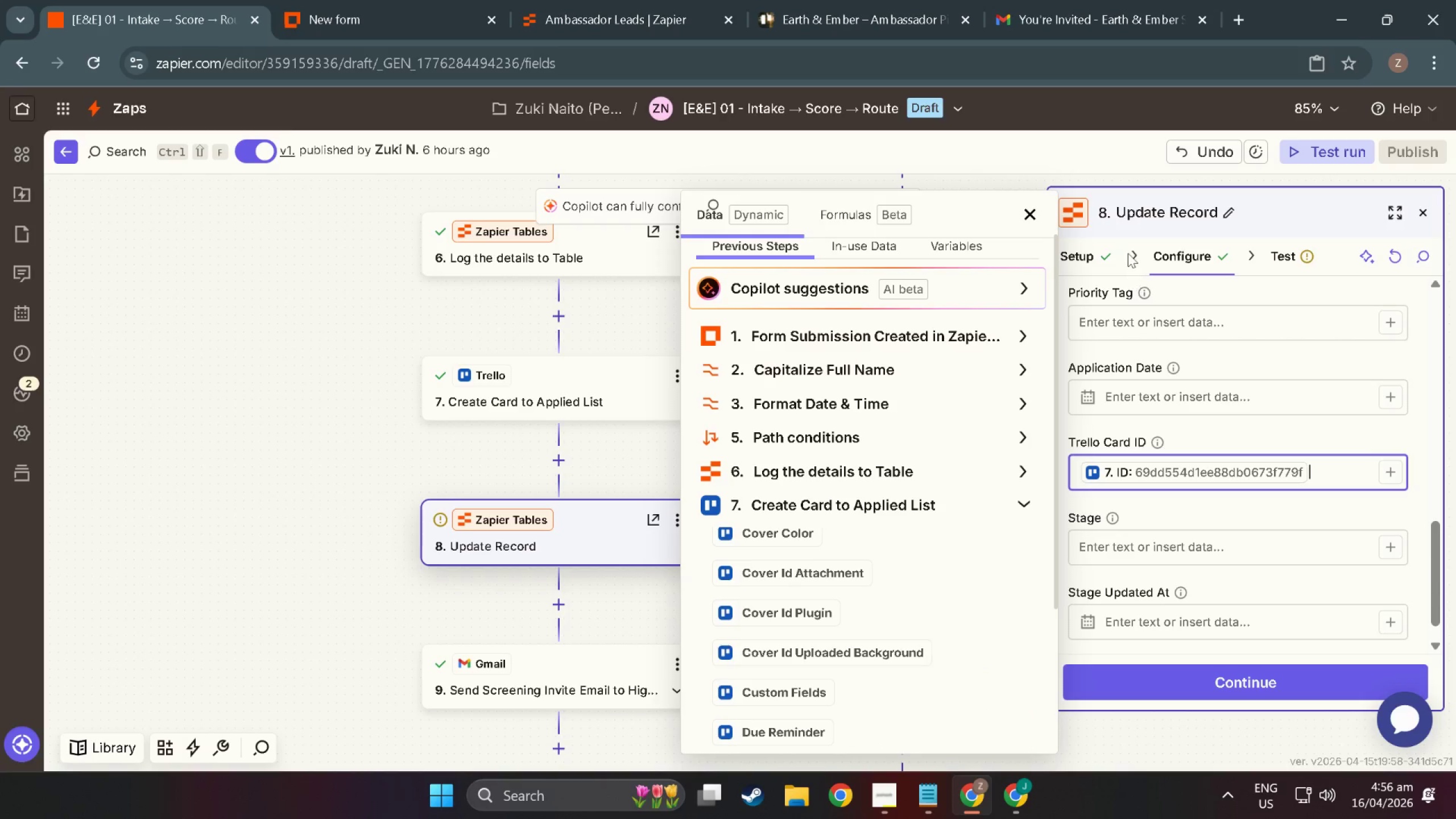 
left_click([1210, 211])
 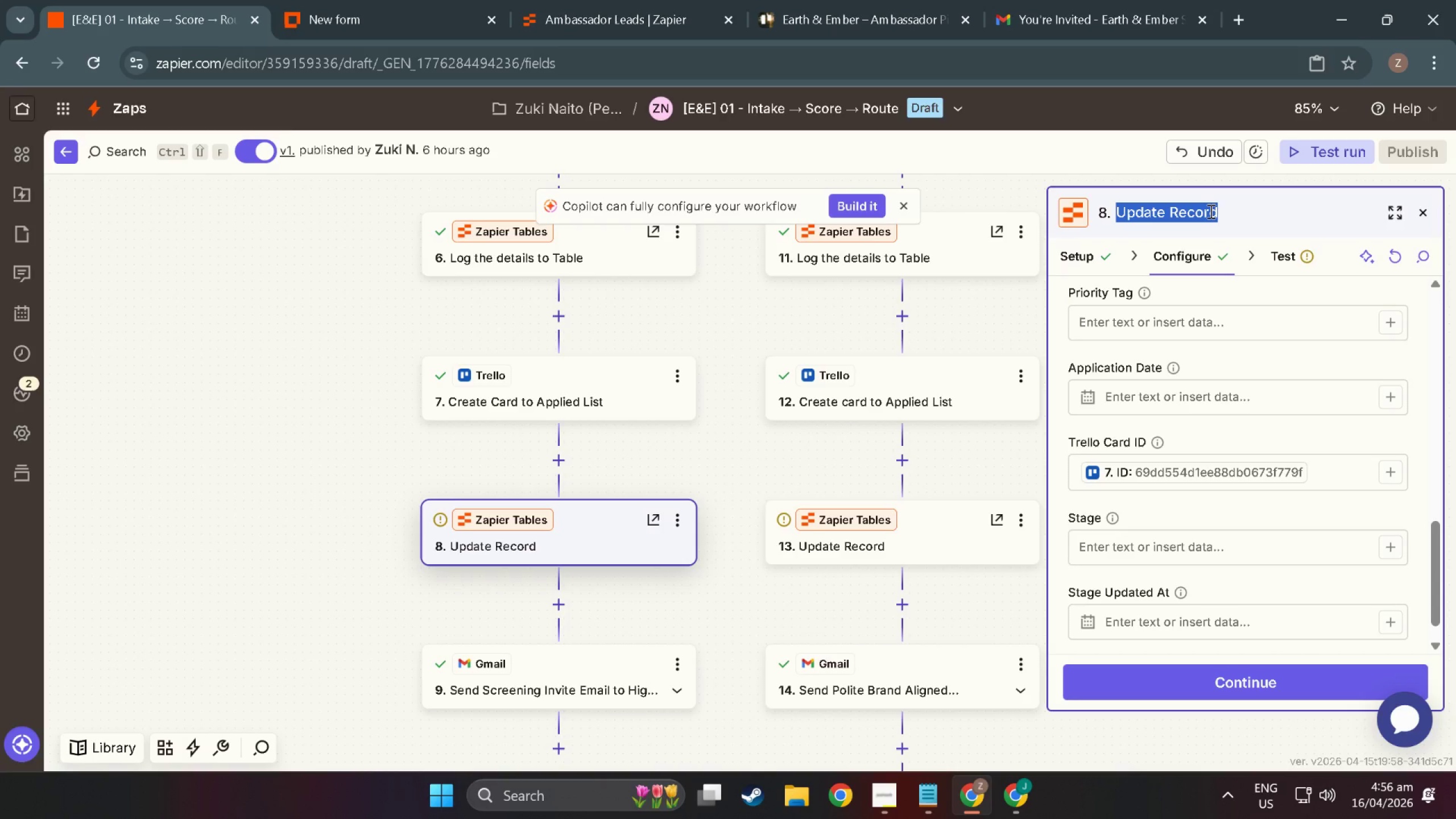 
wait(7.96)
 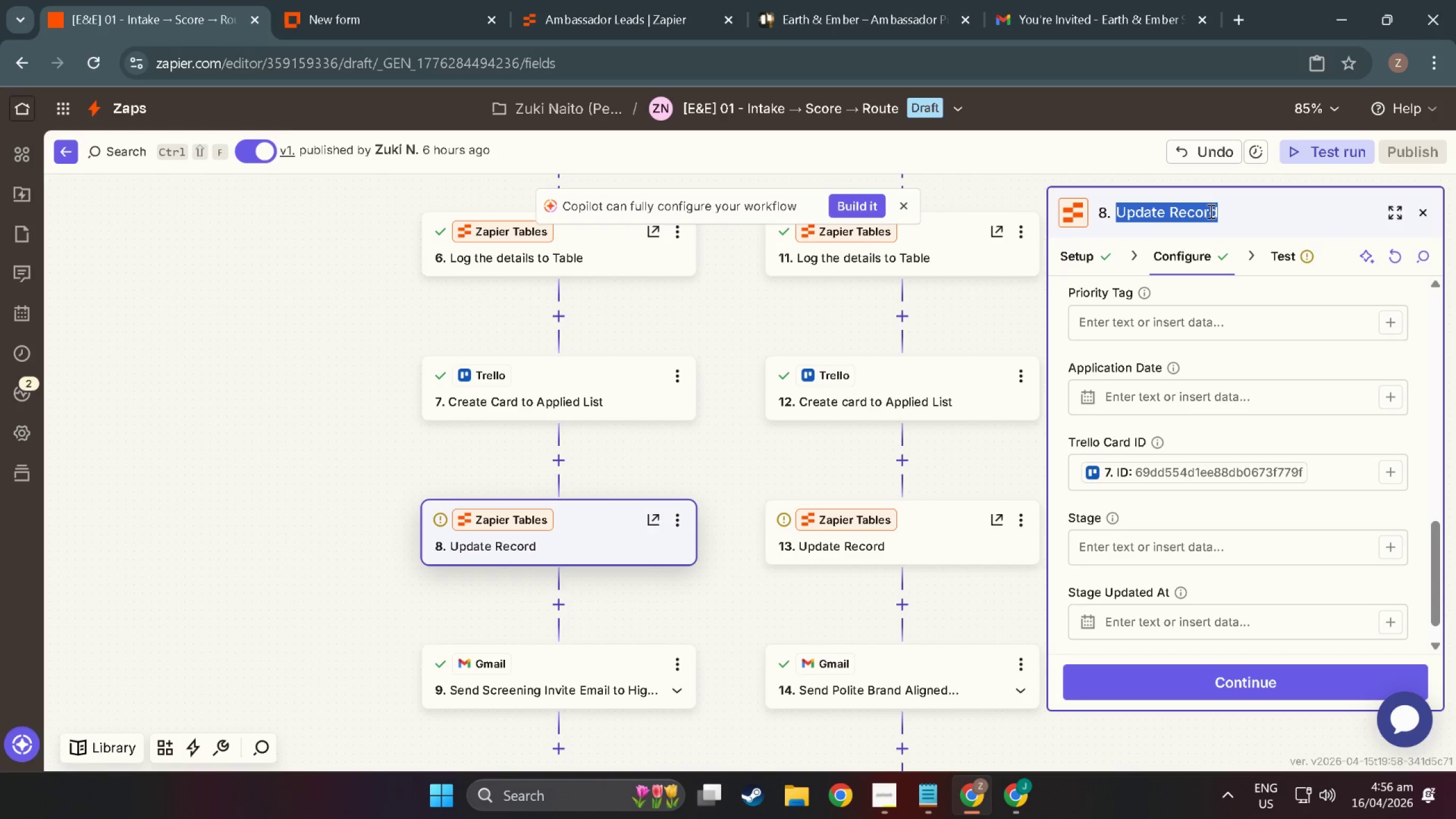 
scroll: coordinate [1190, 432], scroll_direction: up, amount: 23.0
 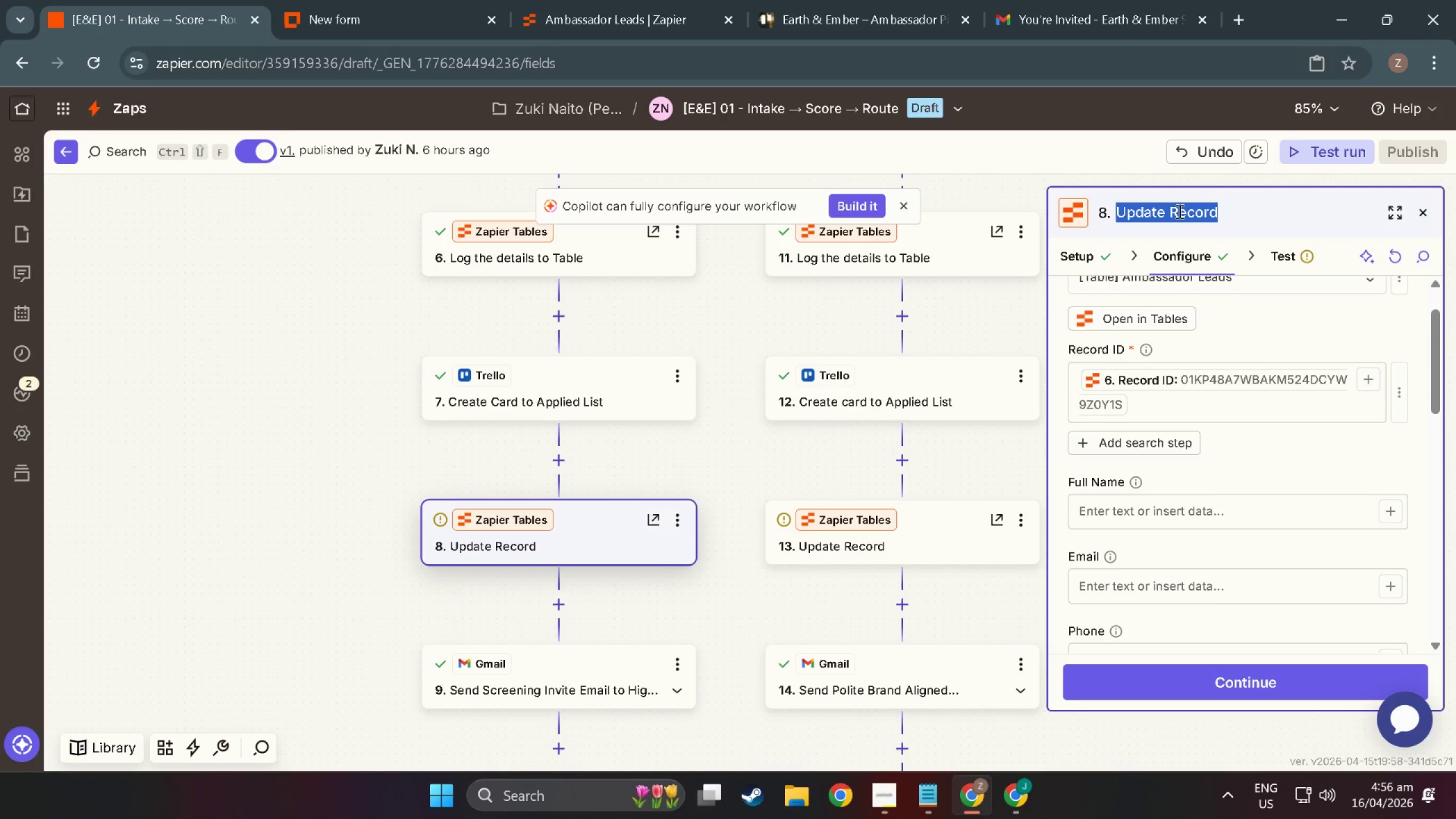 
left_click([1178, 211])
 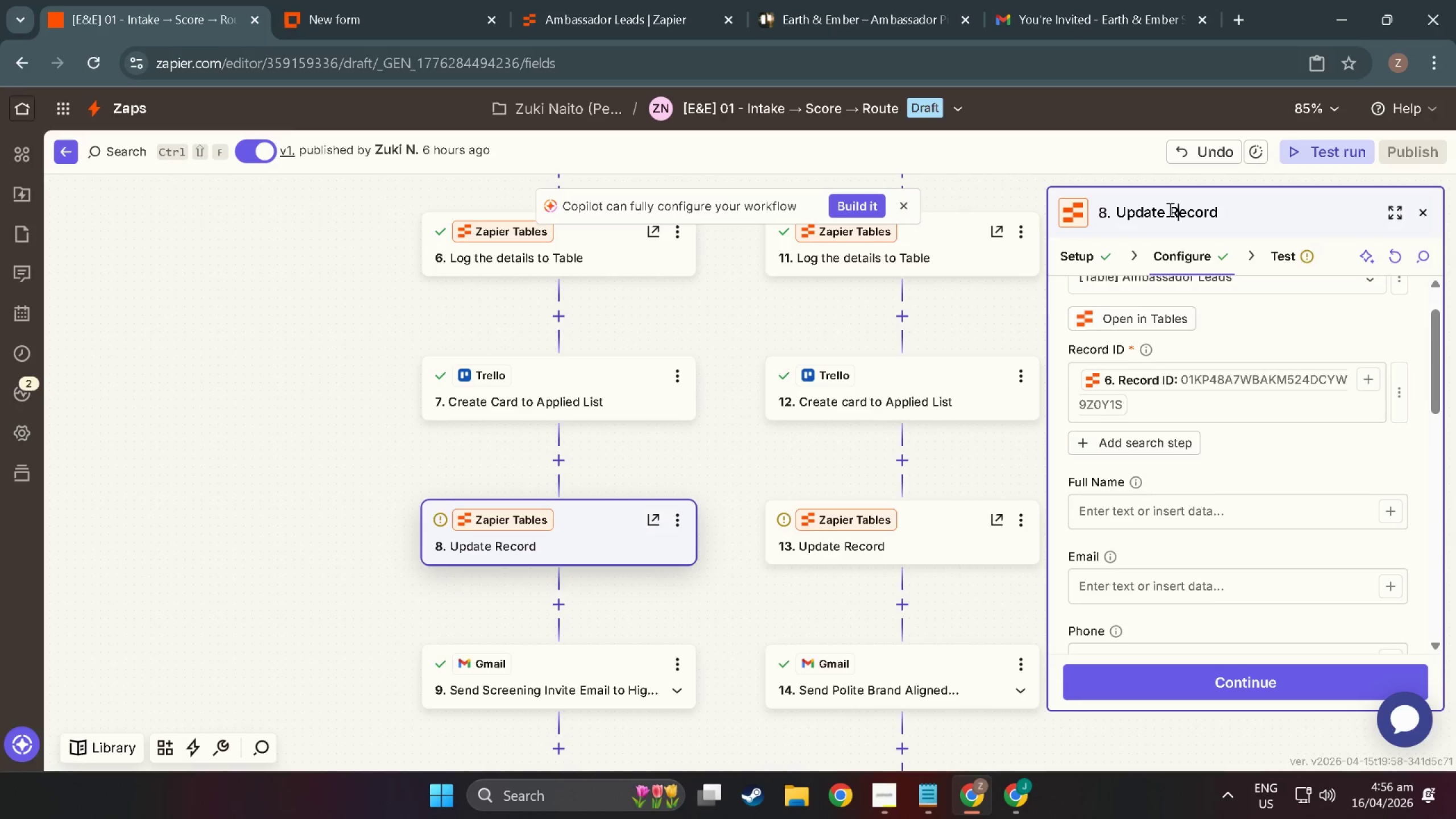 
left_click_drag(start_coordinate=[1169, 209], to_coordinate=[1220, 214])
 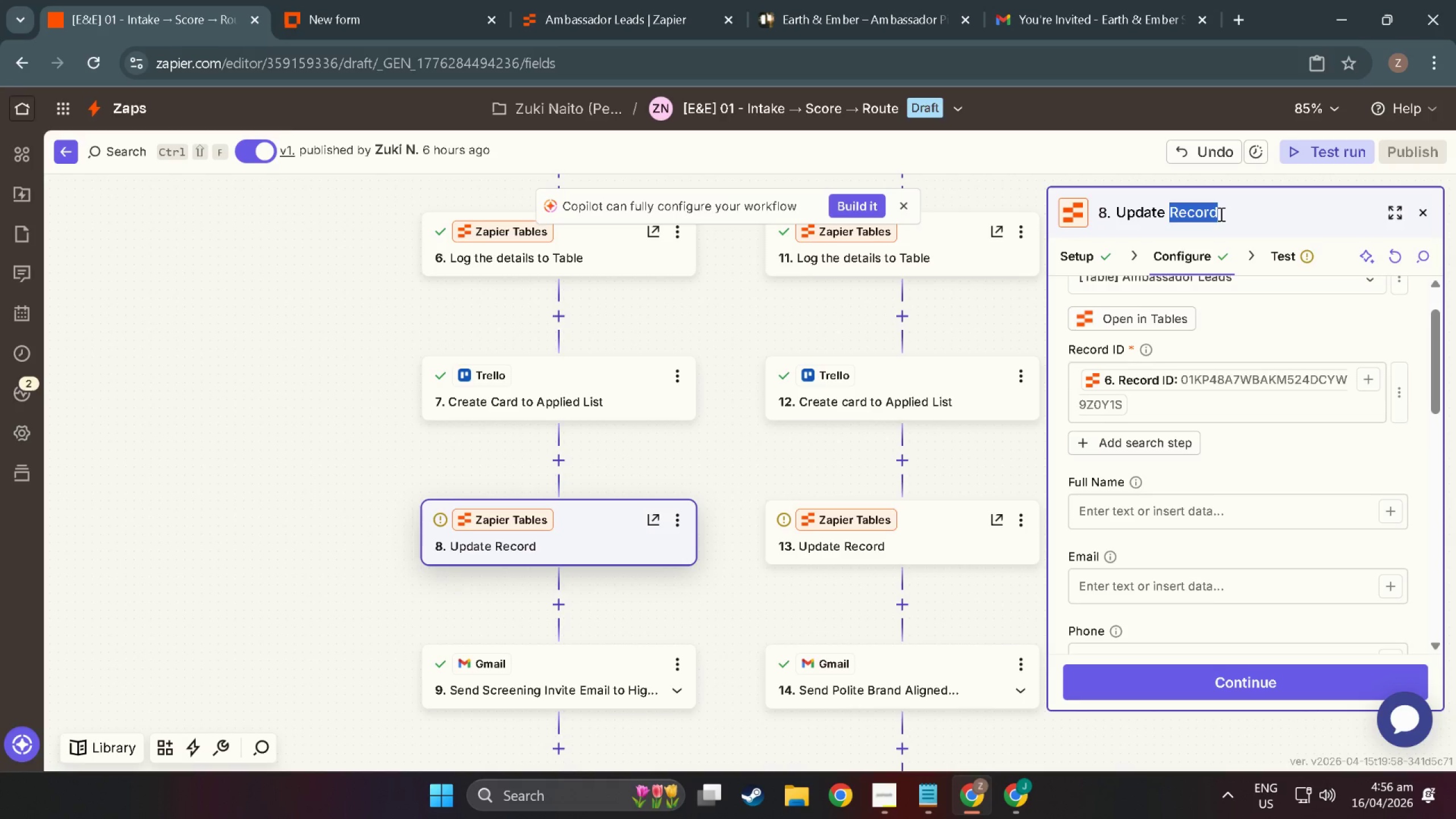 
type(Trello Card ID to)
key(Backspace)
key(Backspace)
 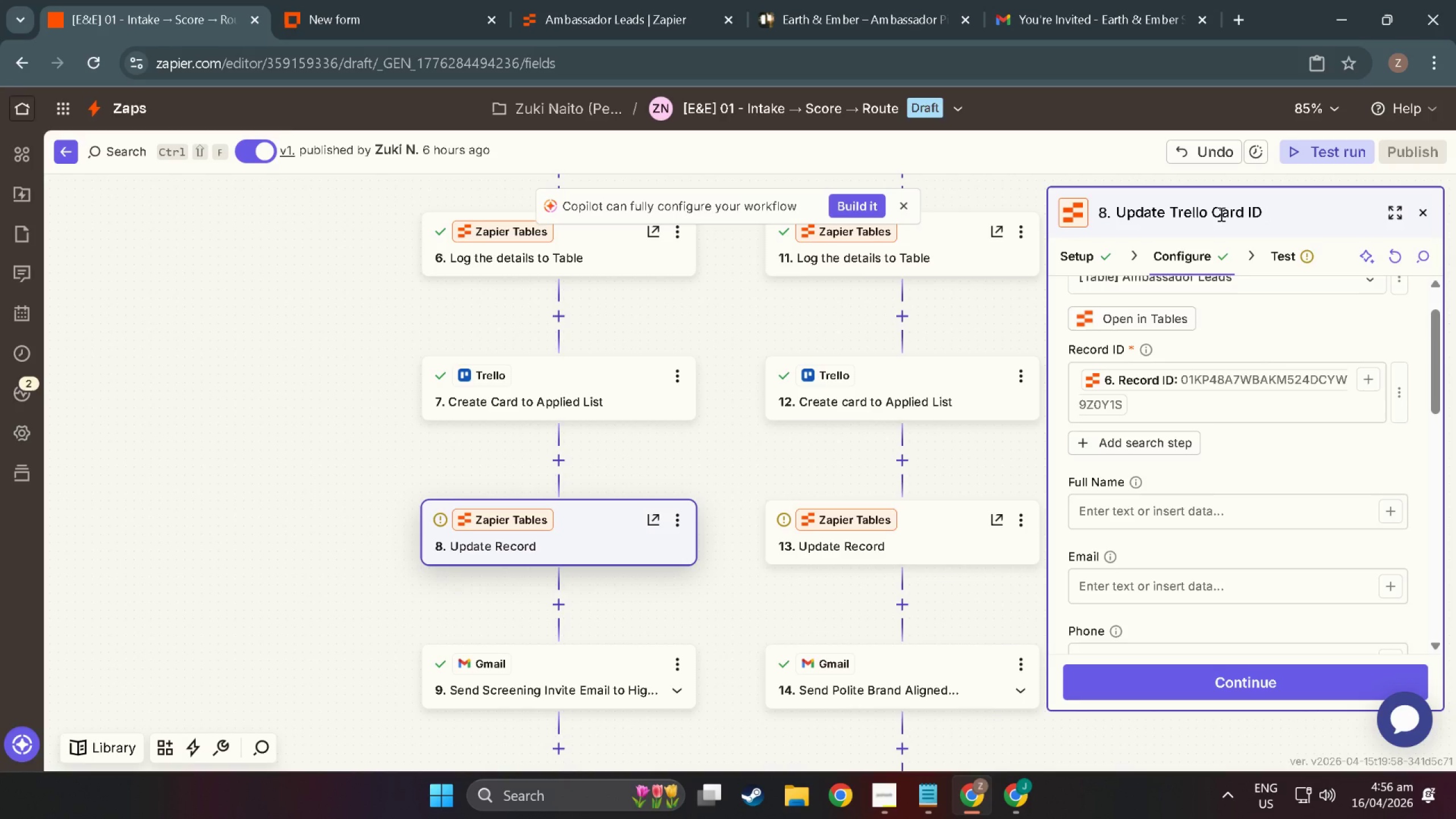 
wait(11.62)
 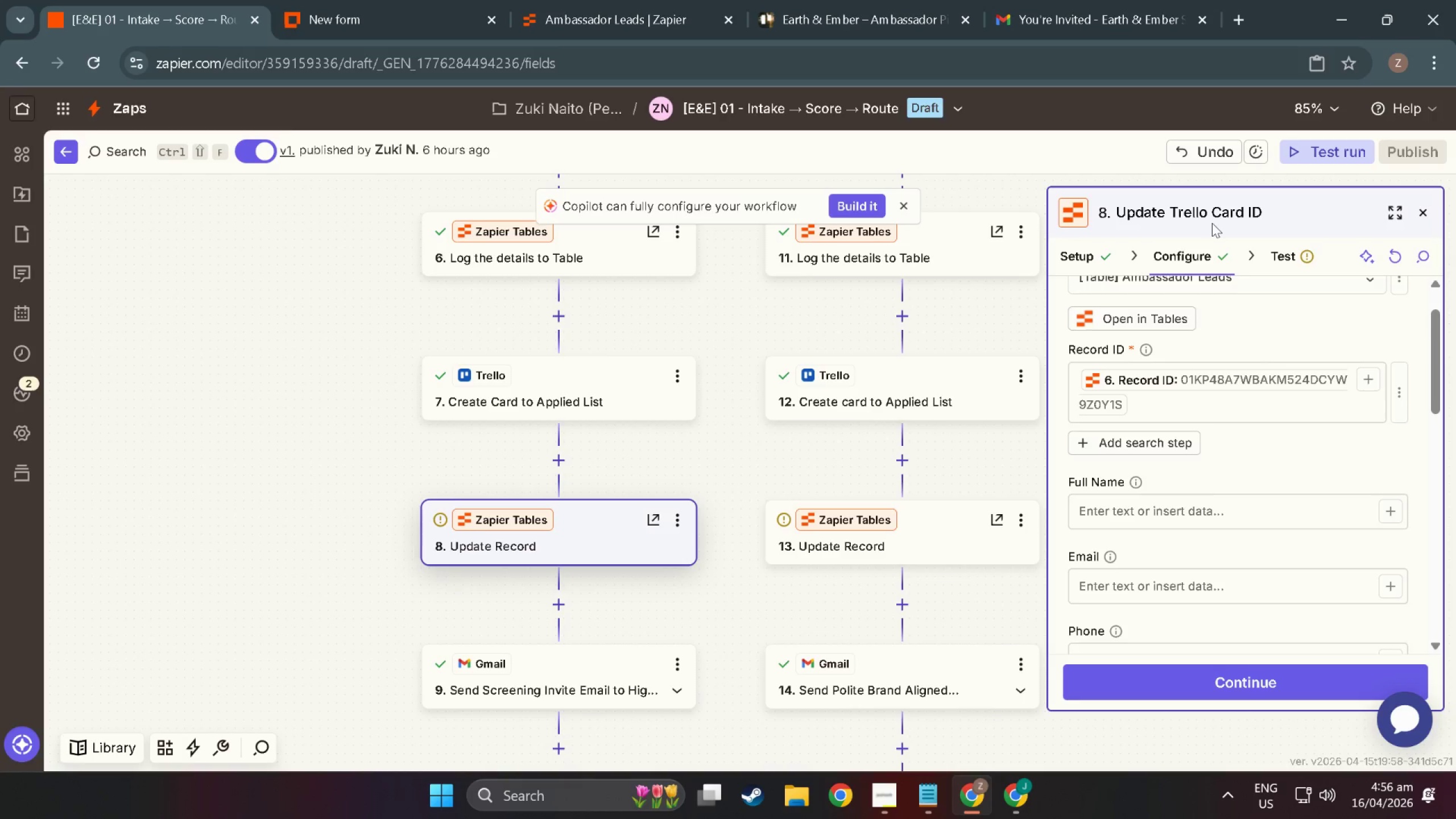 
type(to Table)
 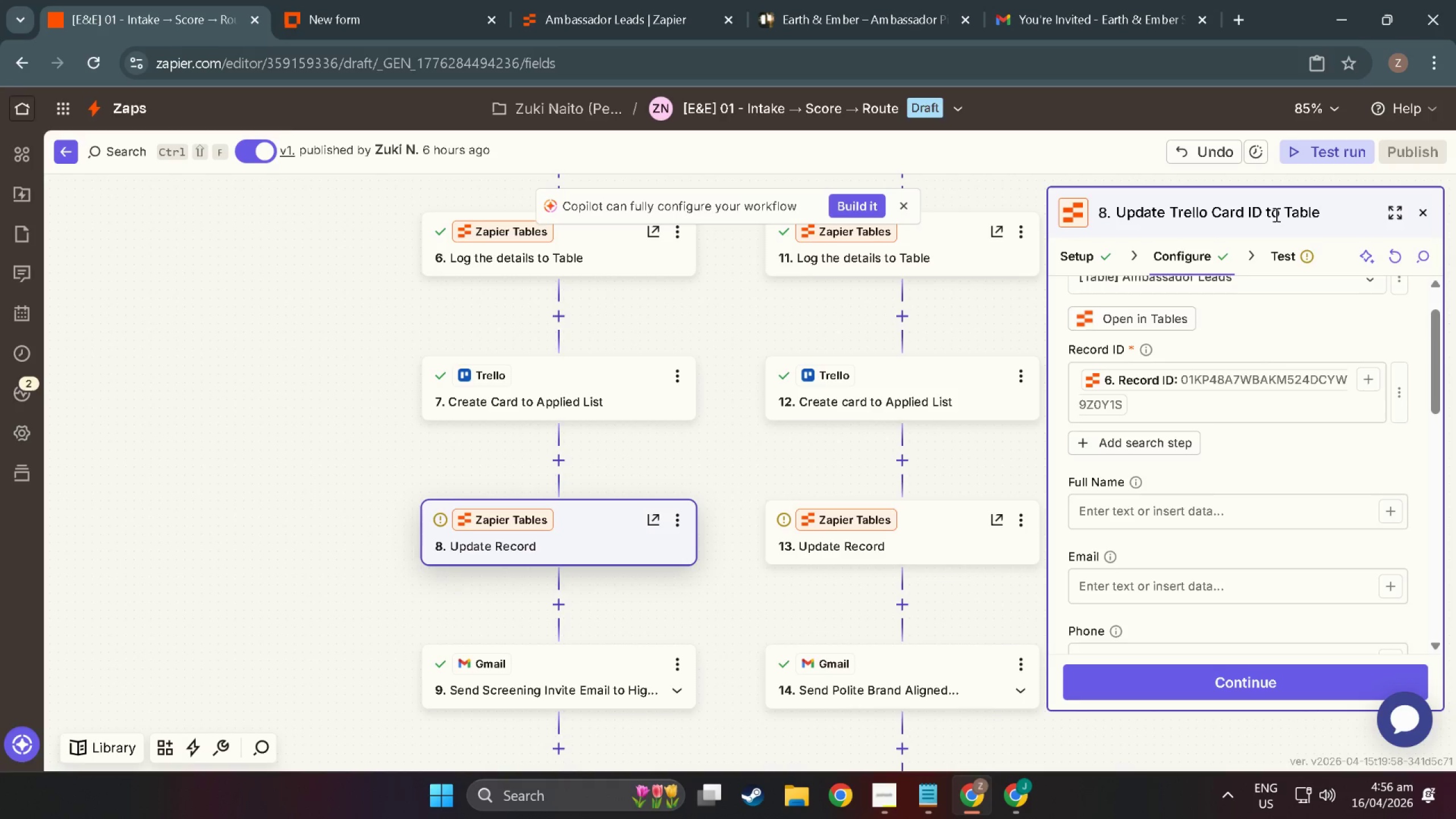 
scroll: coordinate [1238, 459], scroll_direction: up, amount: 9.0
 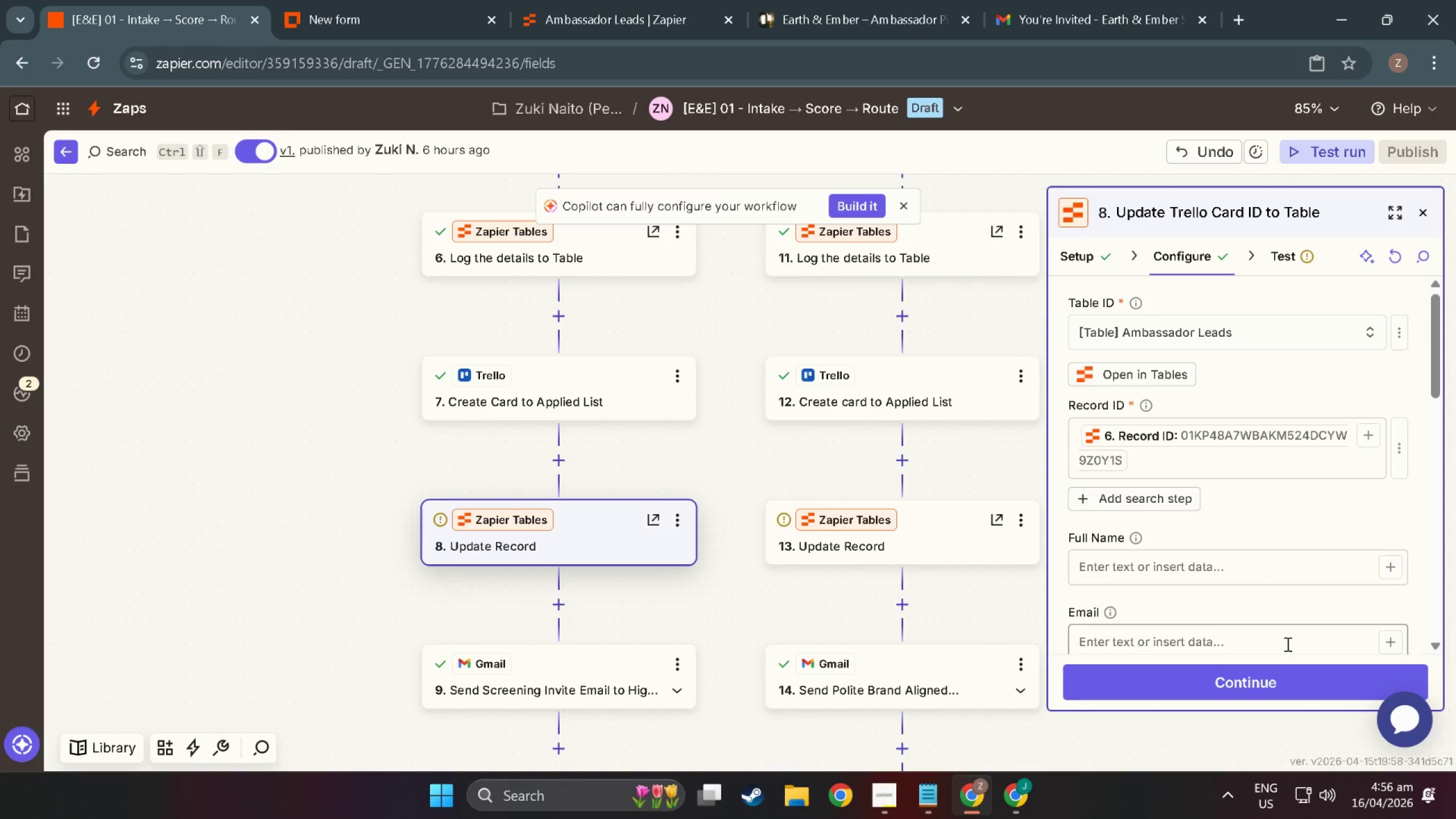 
left_click([1281, 680])
 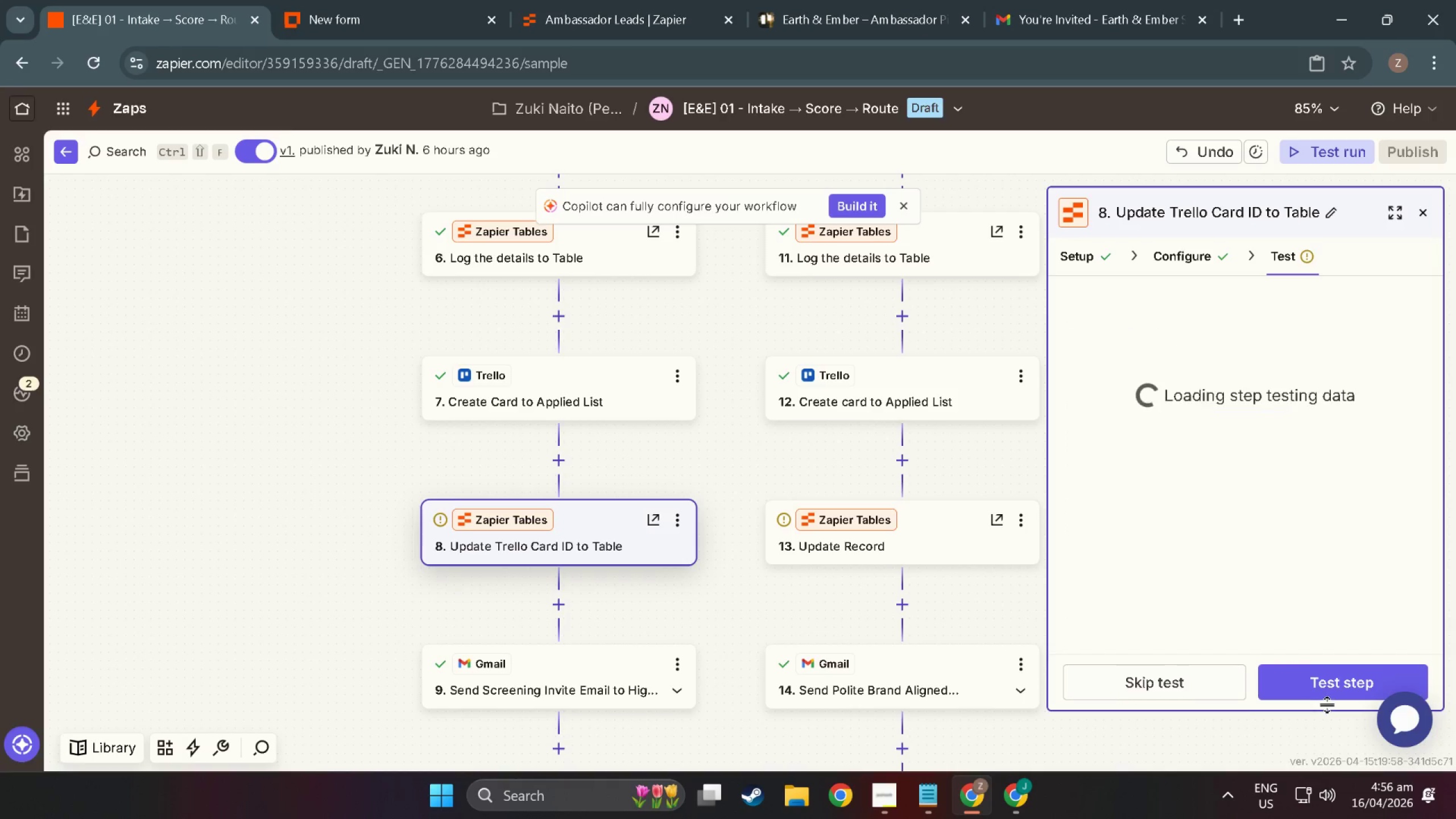 
double_click([1308, 688])
 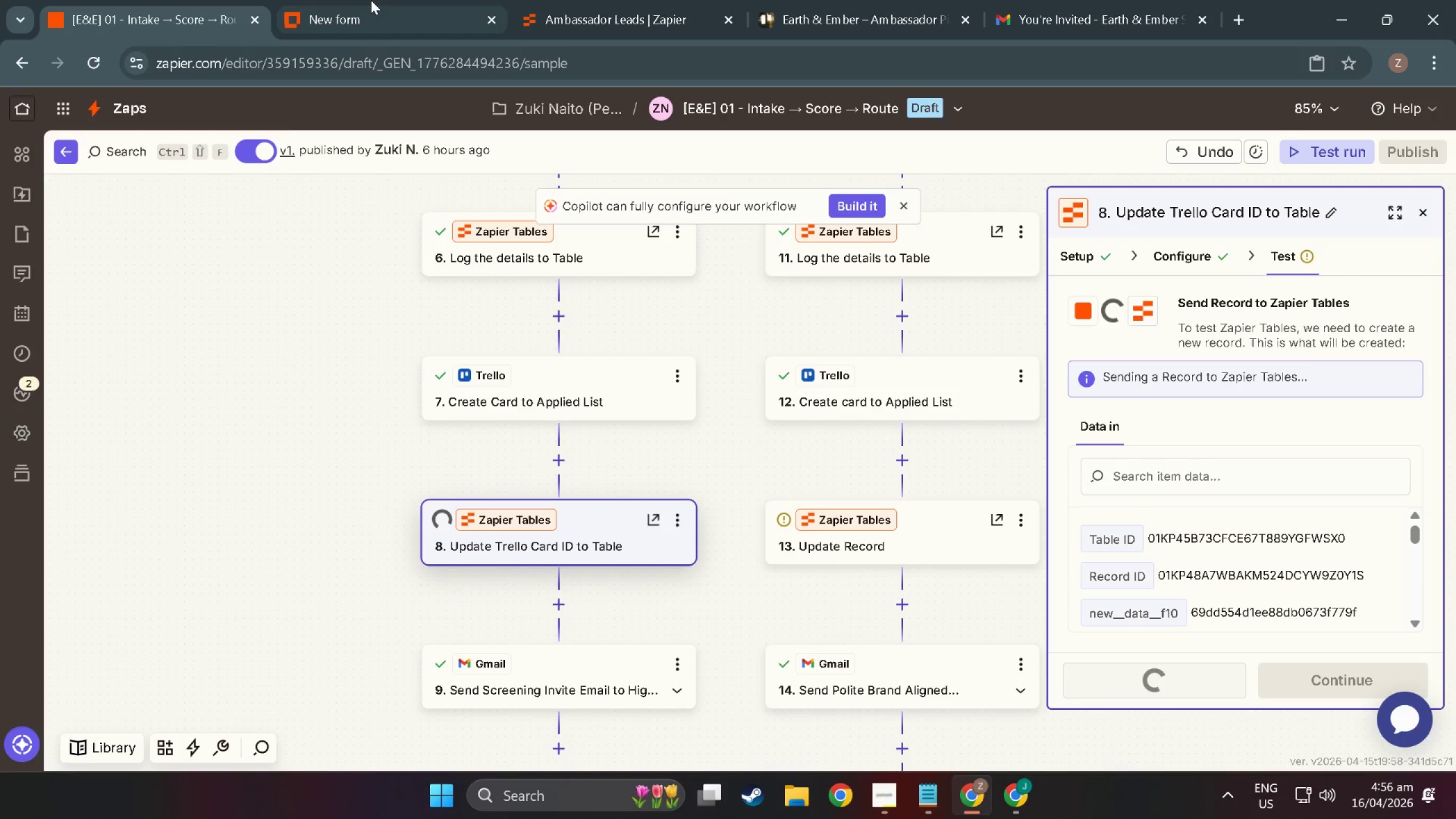 
left_click([371, 0])
 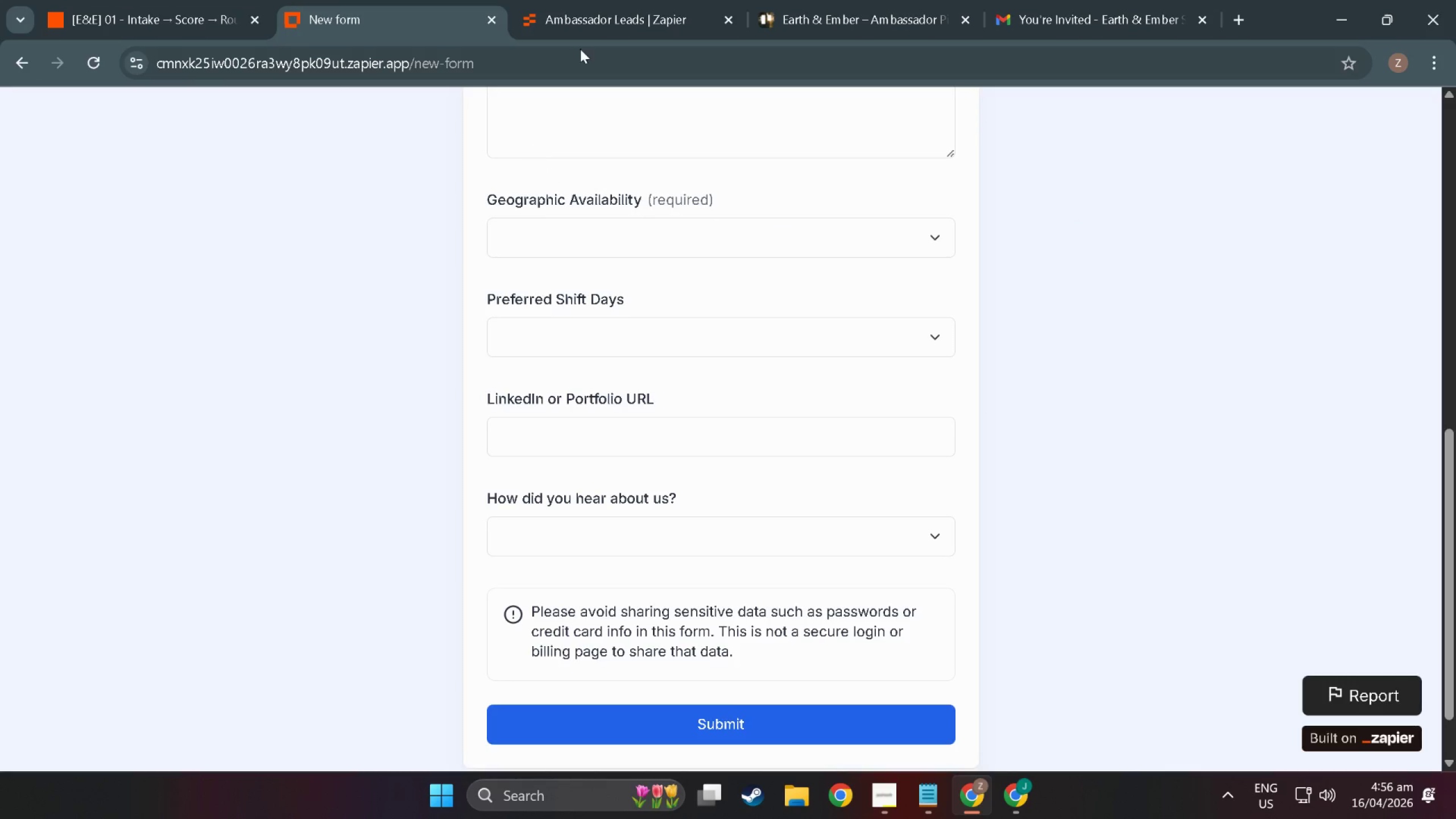 
left_click([606, 0])
 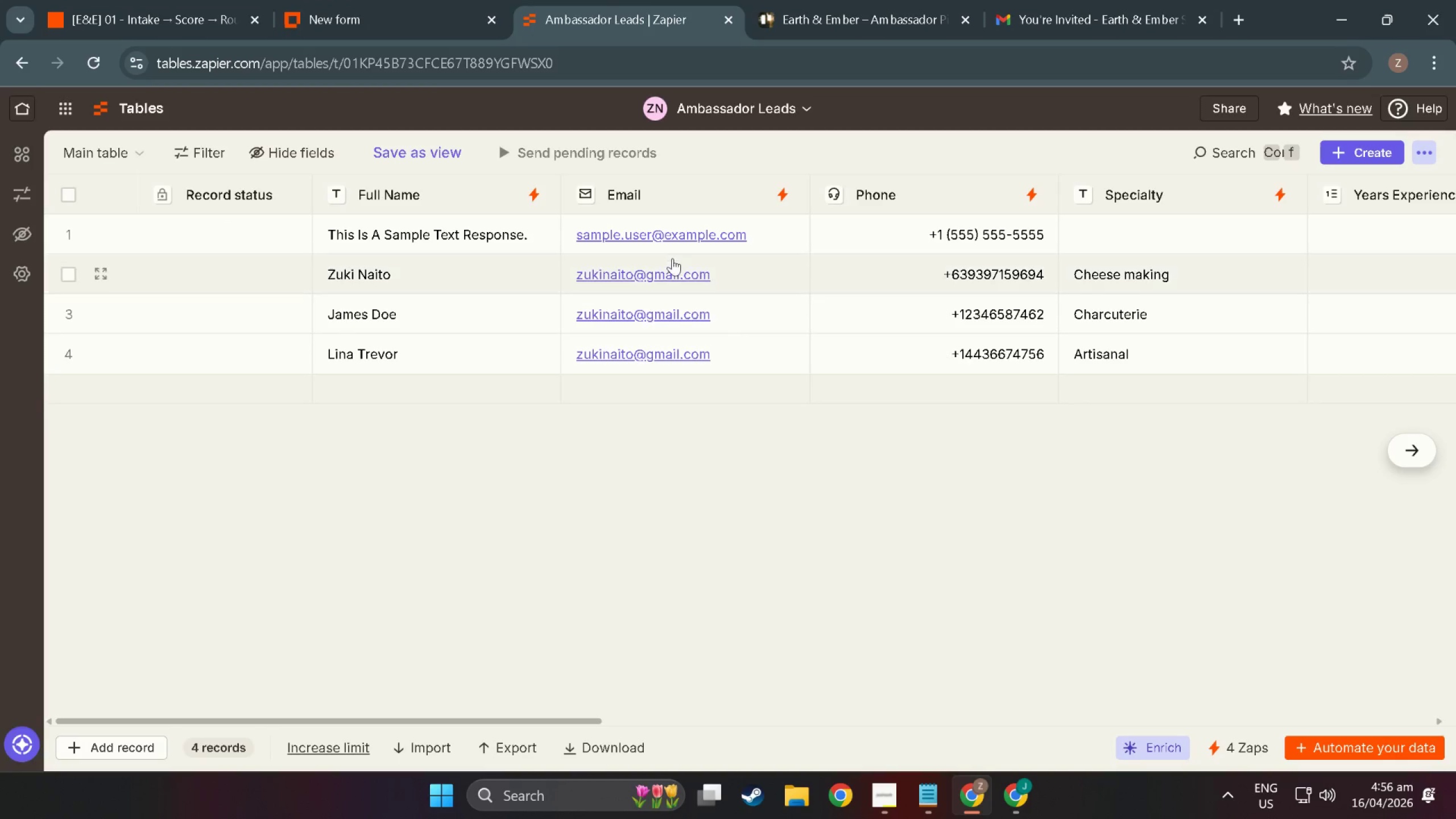 
scroll: coordinate [724, 339], scroll_direction: up, amount: 4.0
 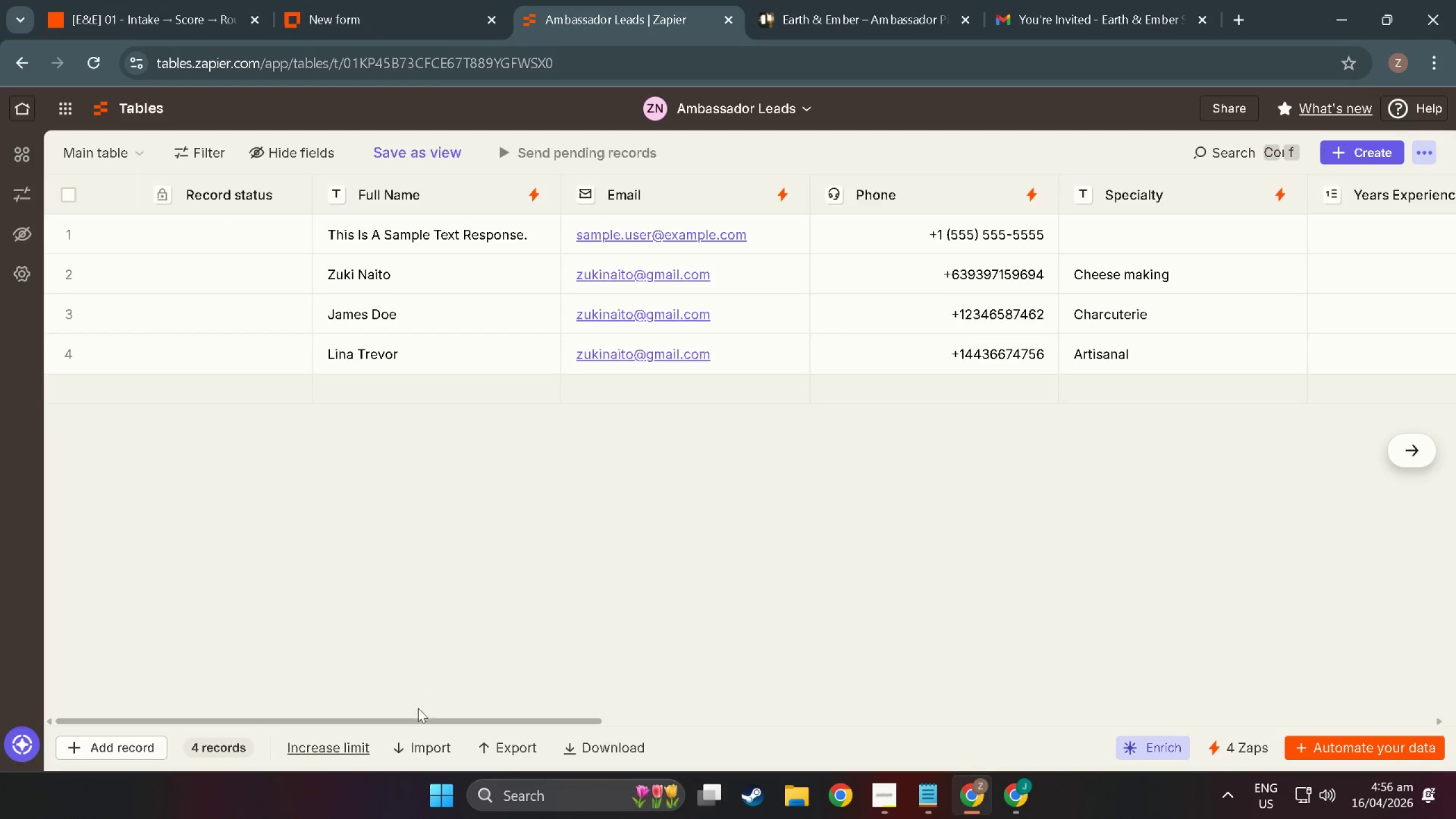 
left_click_drag(start_coordinate=[425, 723], to_coordinate=[1106, 726])
 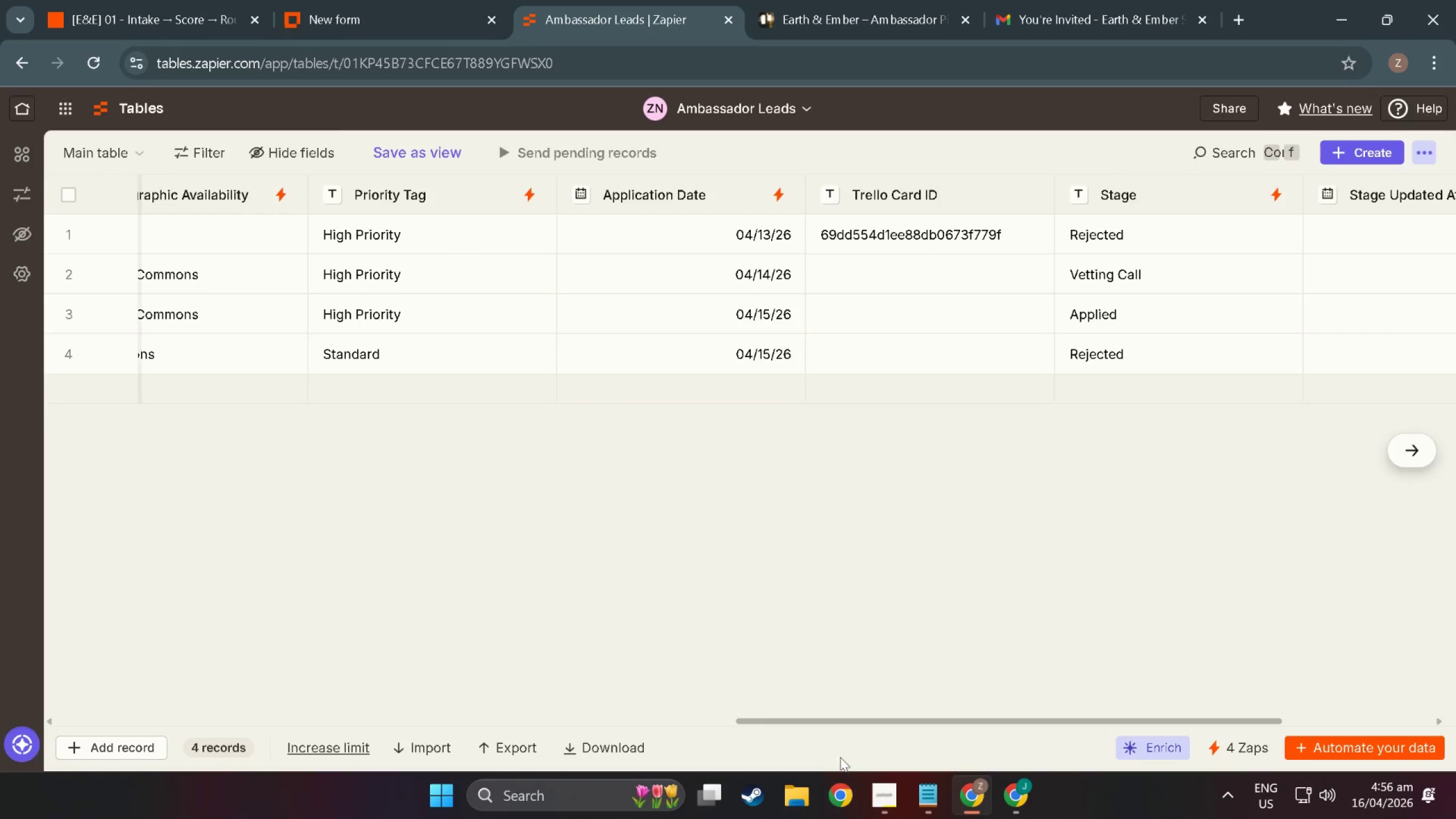 
left_click_drag(start_coordinate=[850, 723], to_coordinate=[1235, 694])
 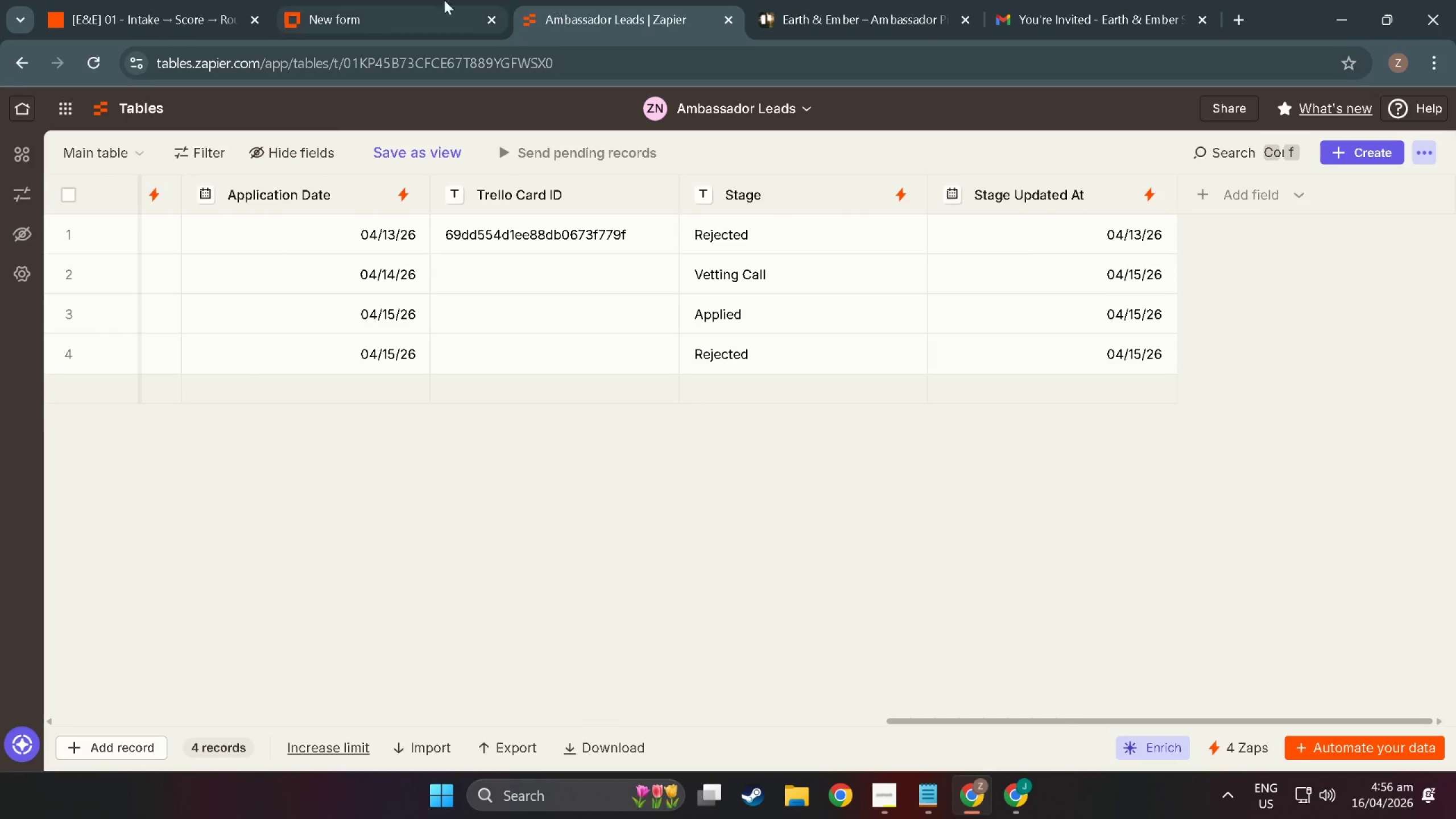 
left_click([379, 0])
 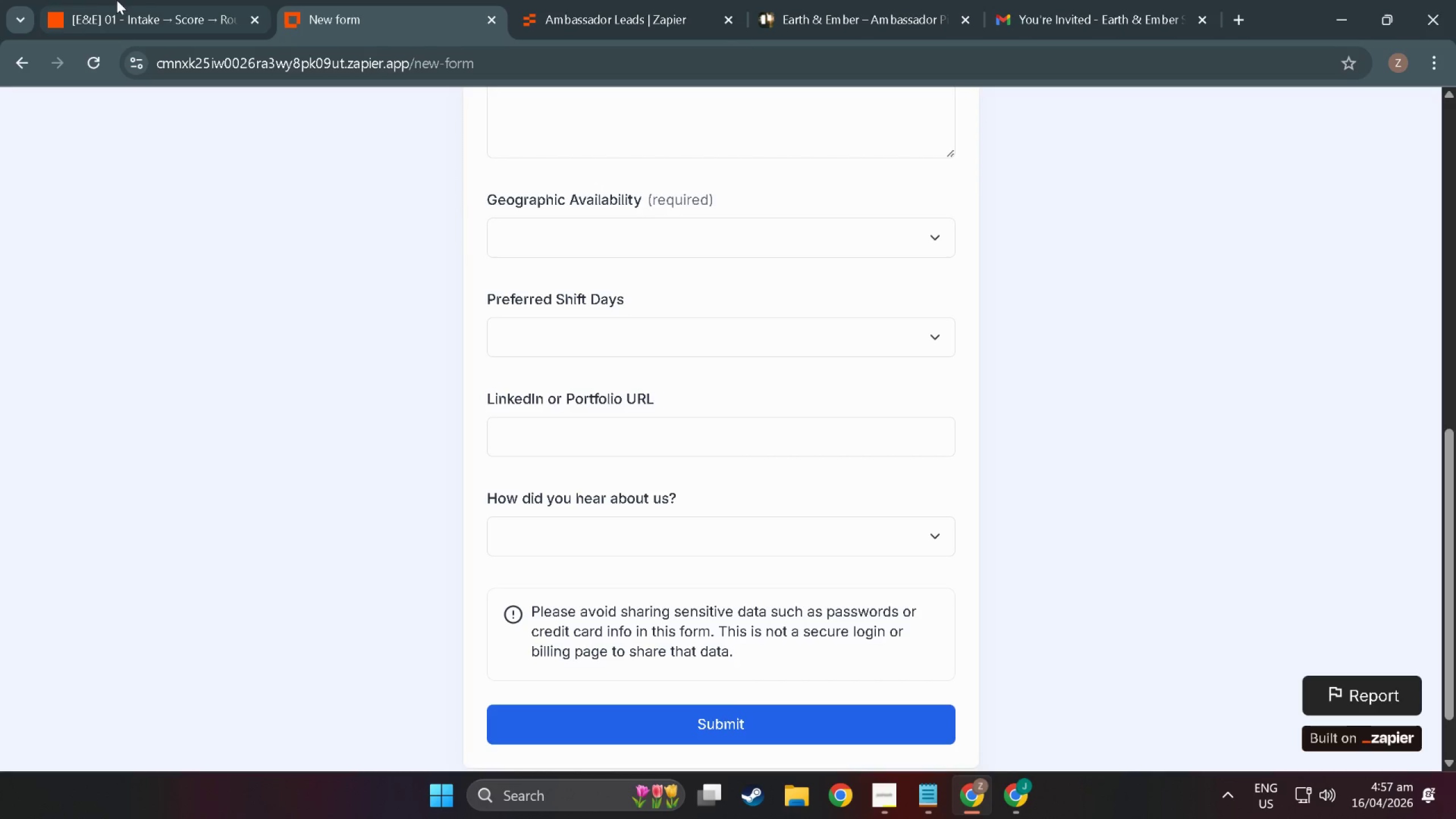 
left_click([119, 0])
 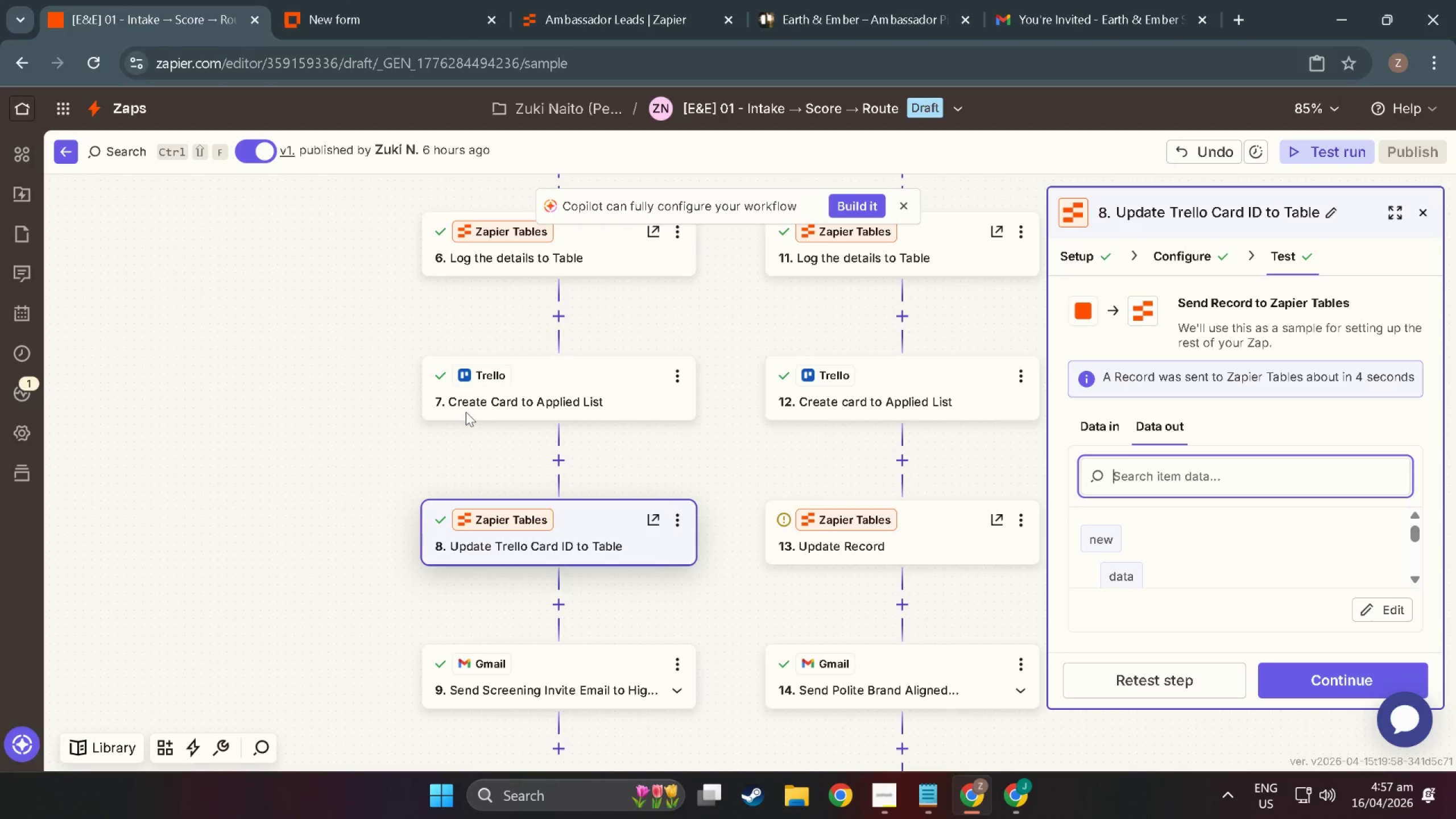 
key(Alt+Tab)
 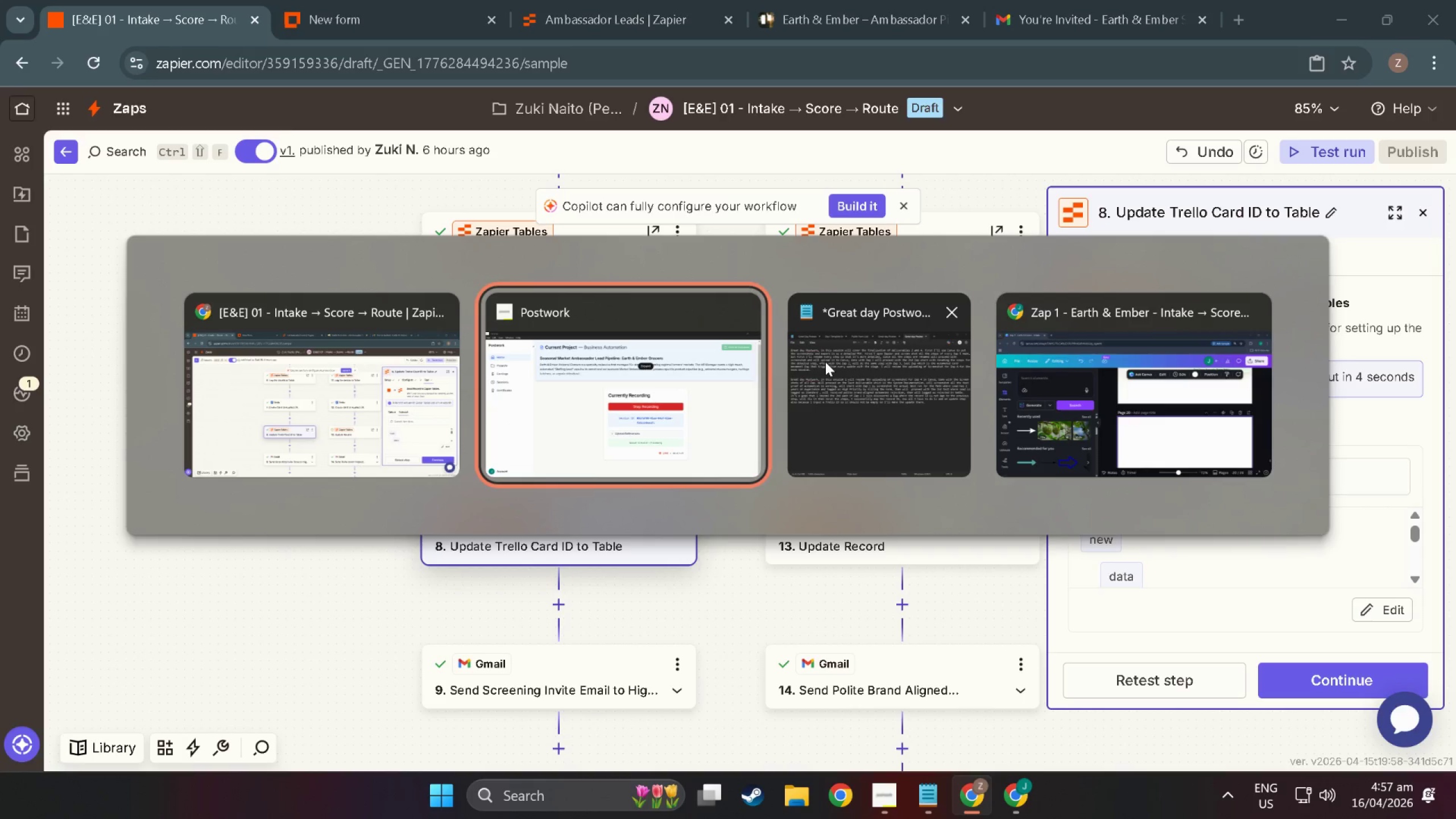 
key(Alt+Tab)
 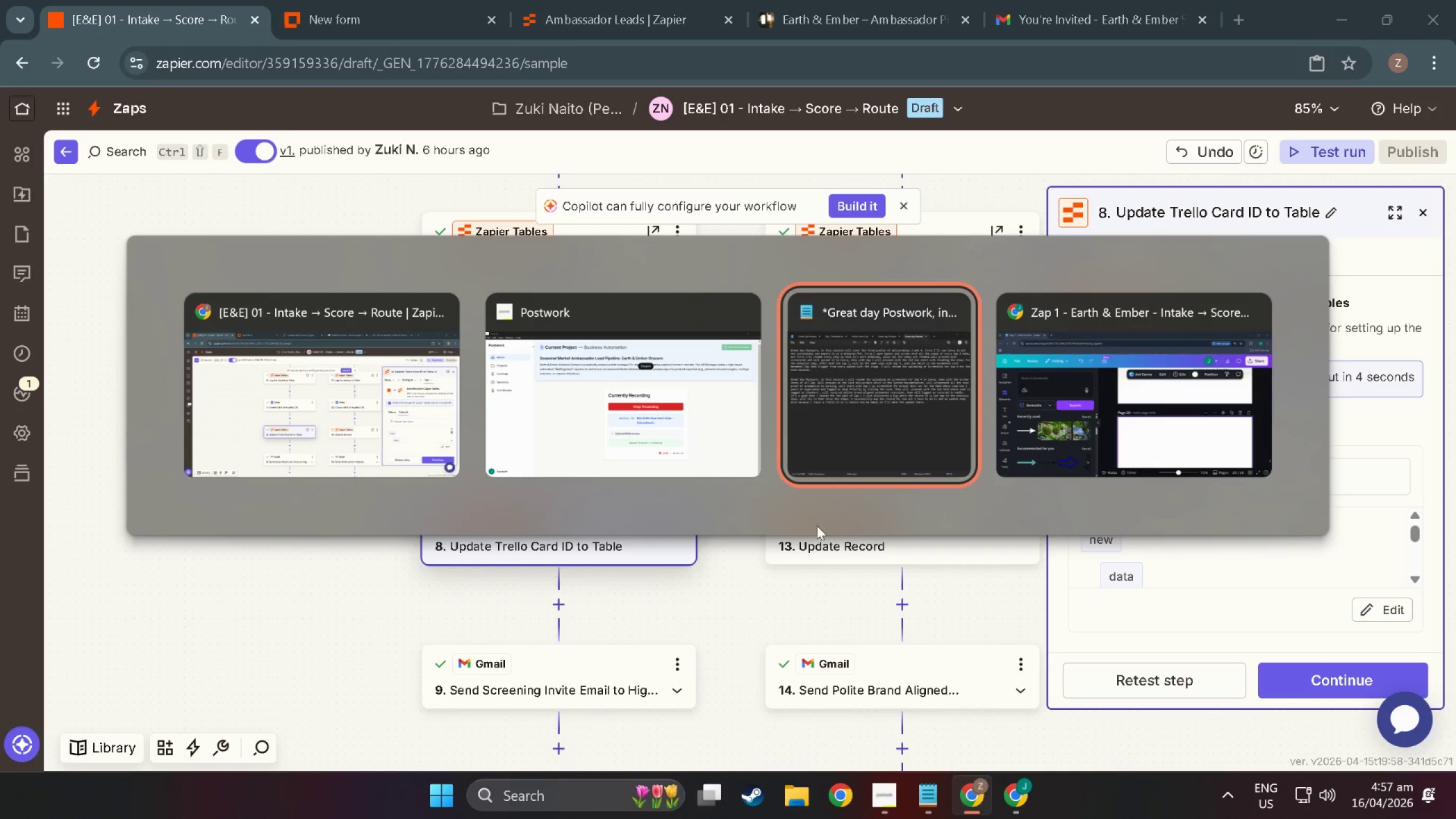 
key(Alt+Tab)
 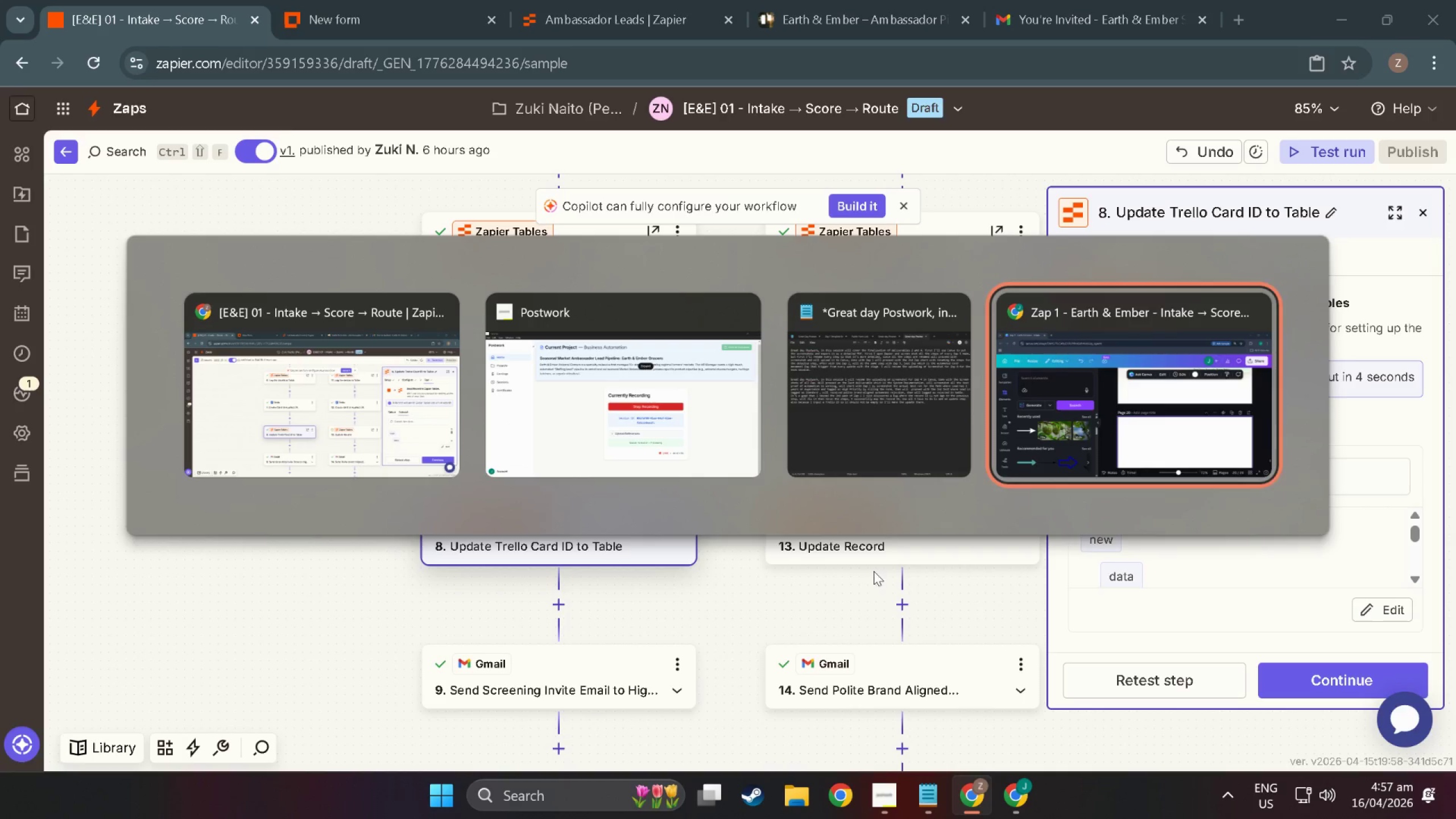 
key(Alt+Tab)
 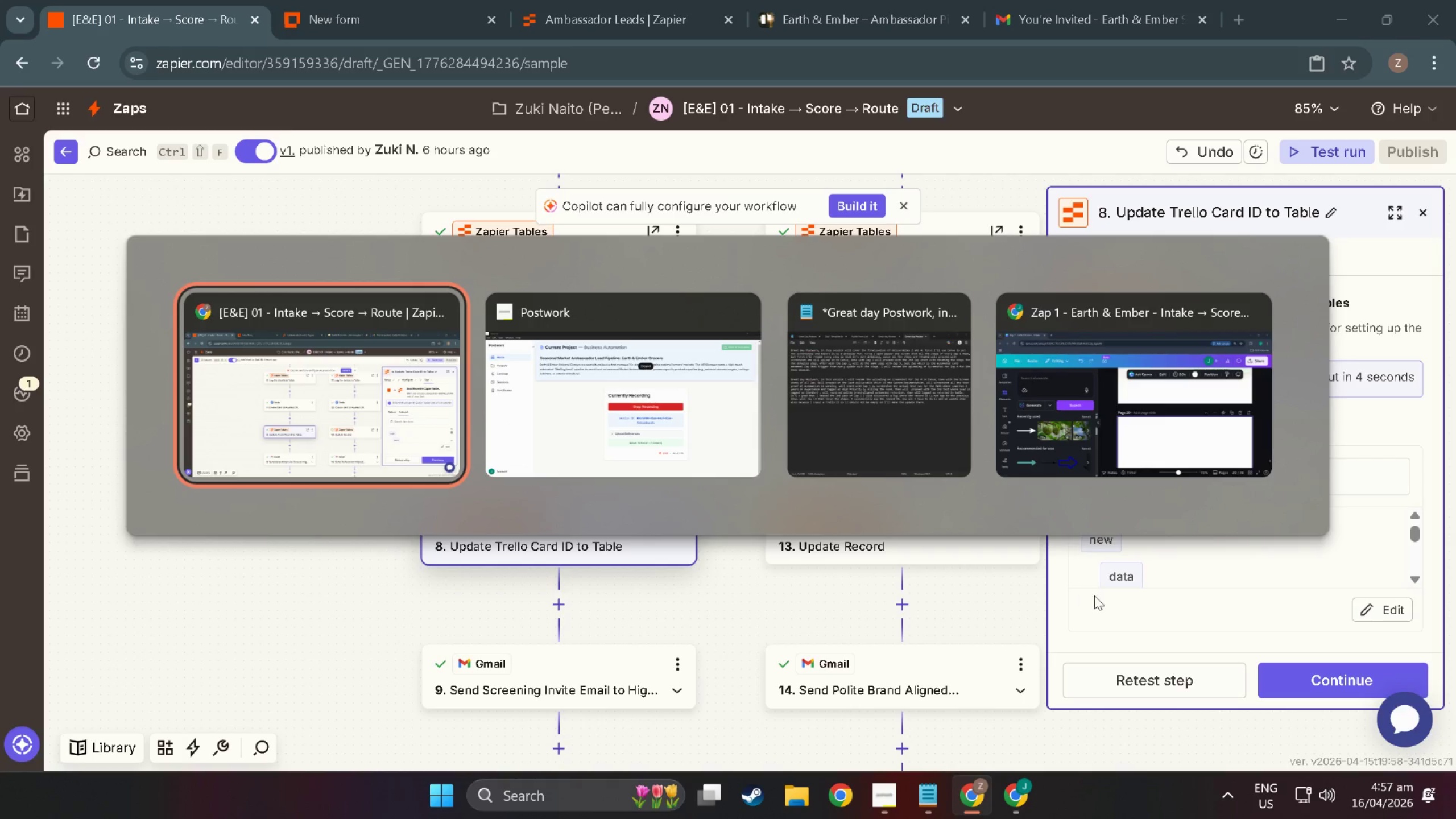 
left_click([1095, 595])
 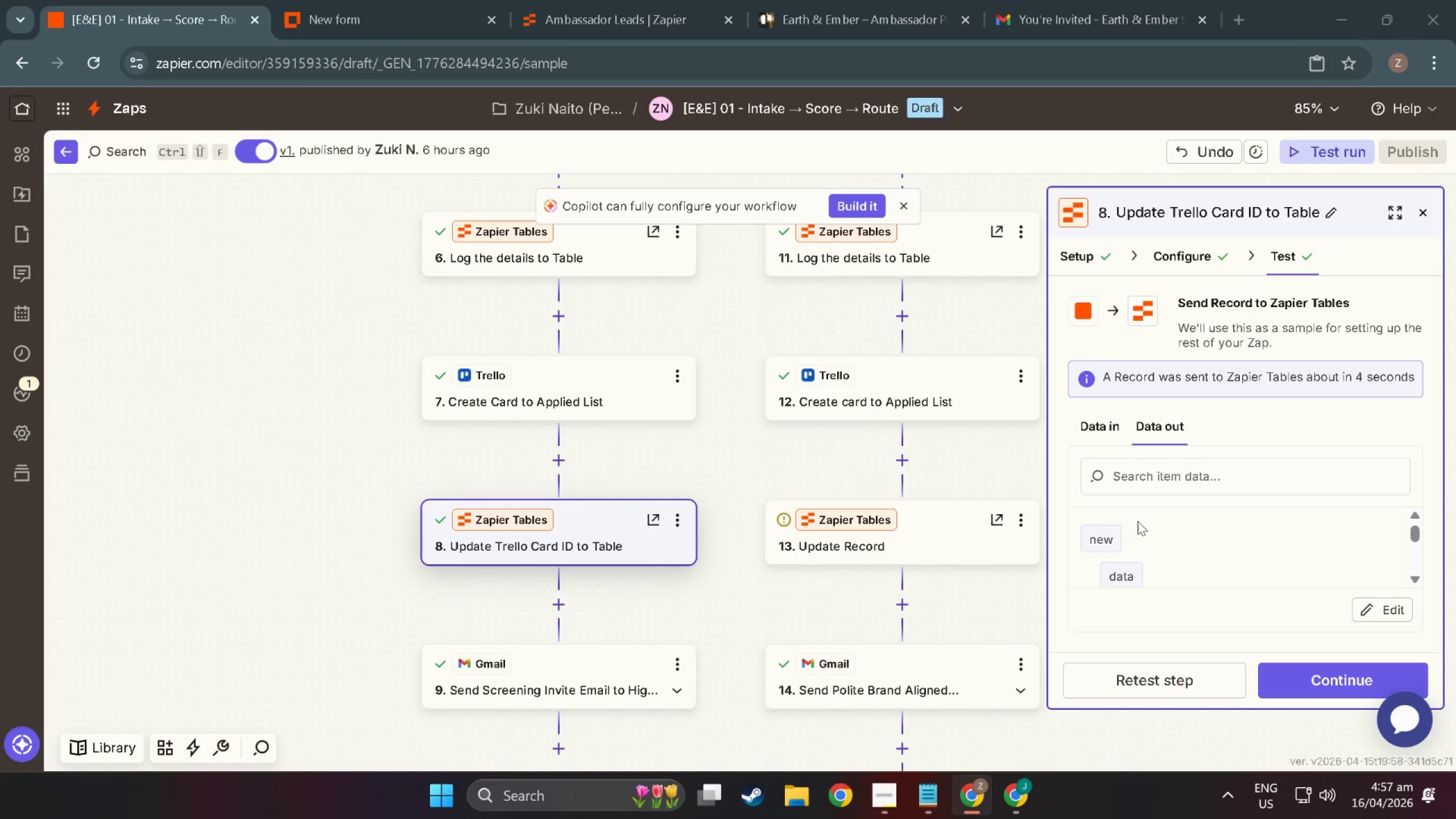 
scroll: coordinate [1116, 581], scroll_direction: up, amount: 7.0